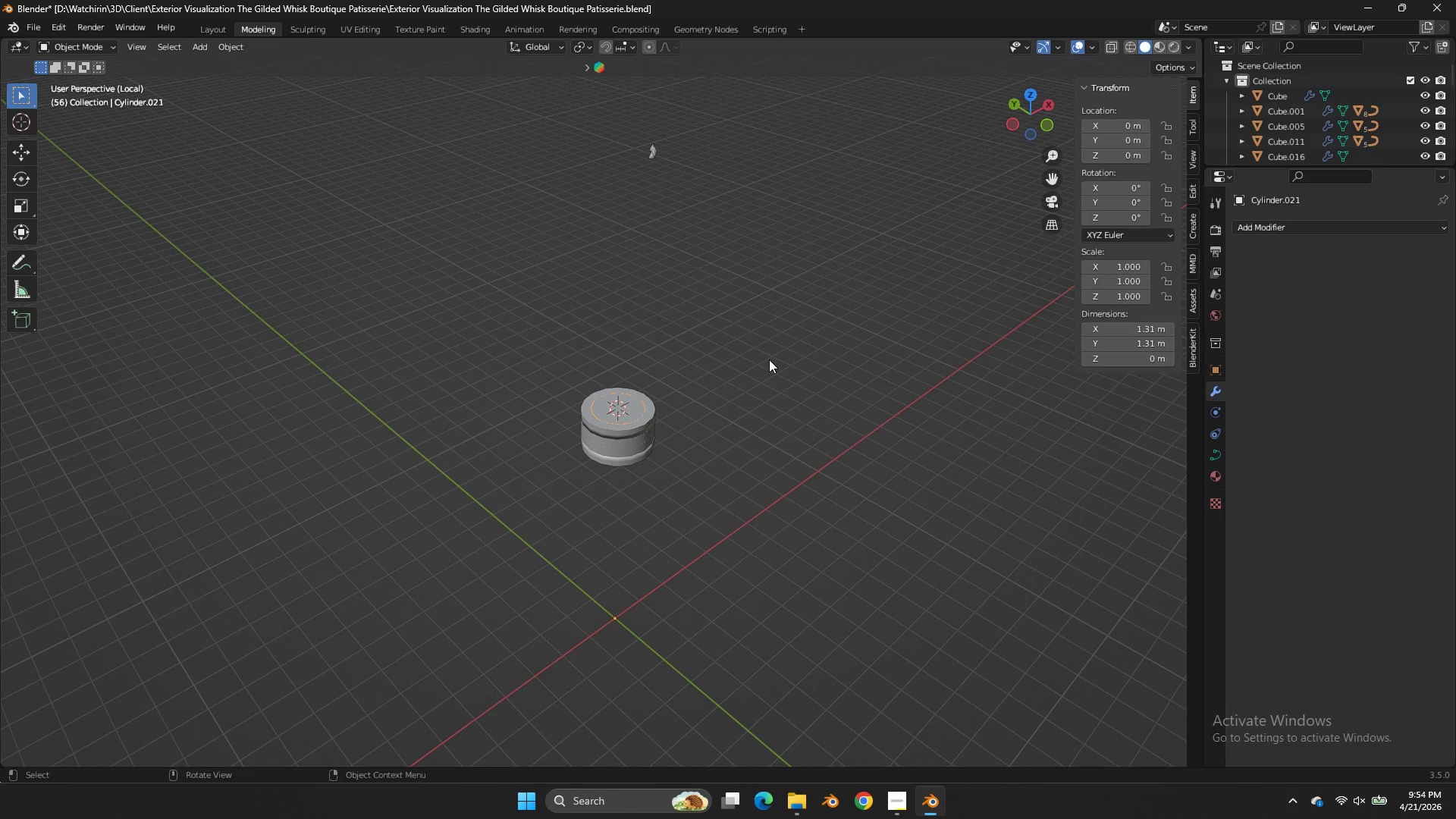 
hold_key(key=S, duration=0.39)
 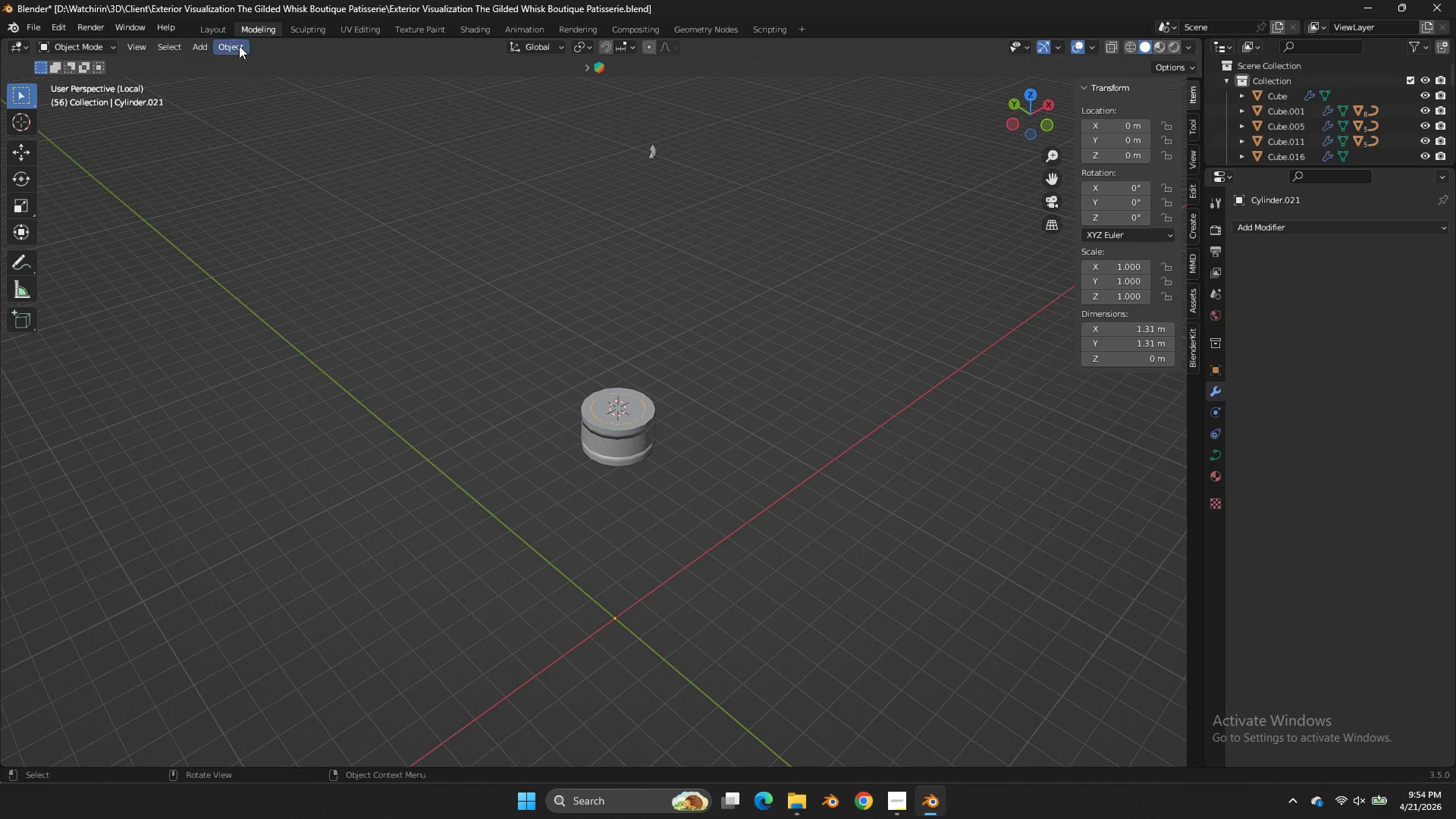 
triple_click([231, 46])
 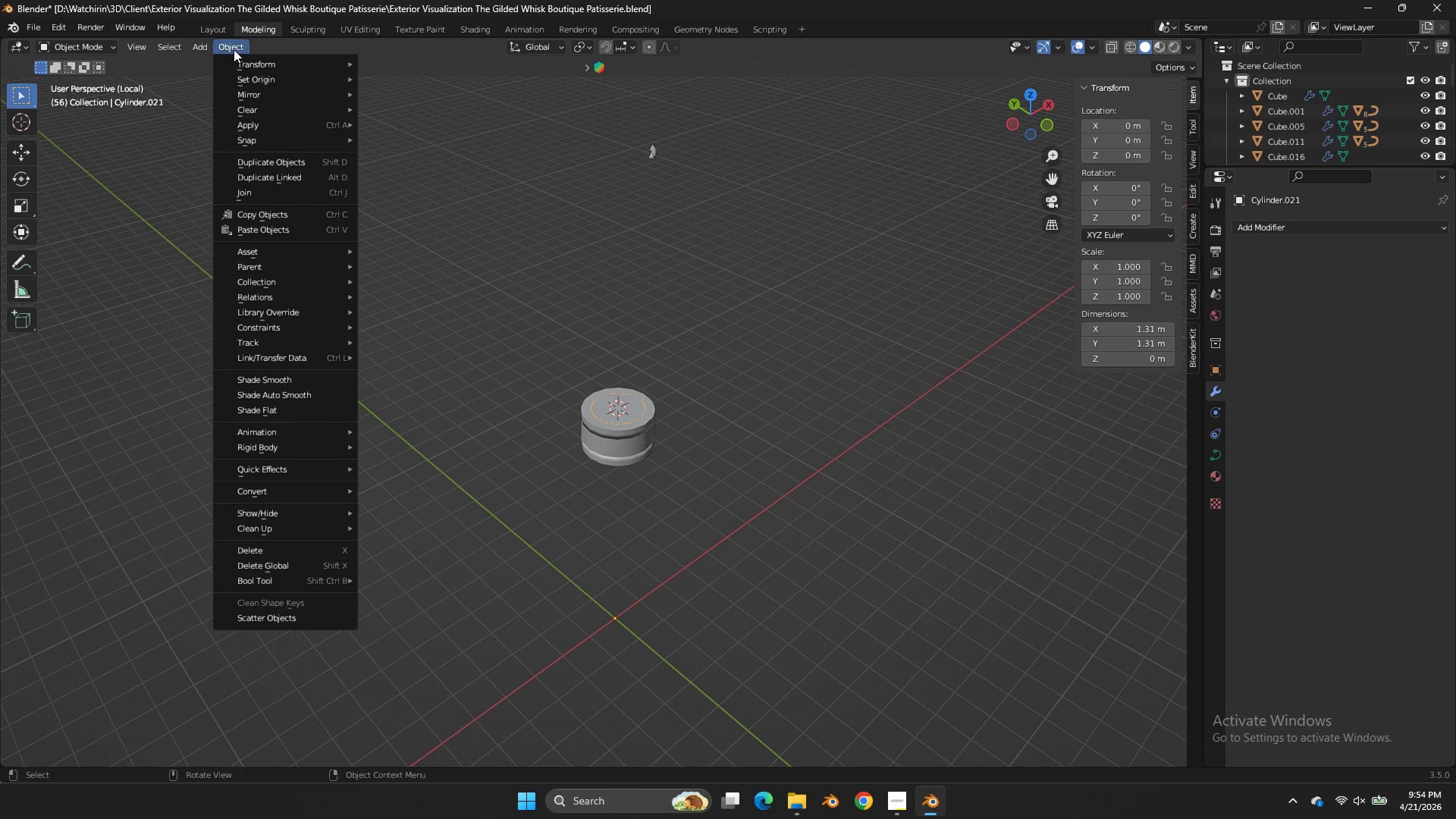 
double_click([231, 46])
 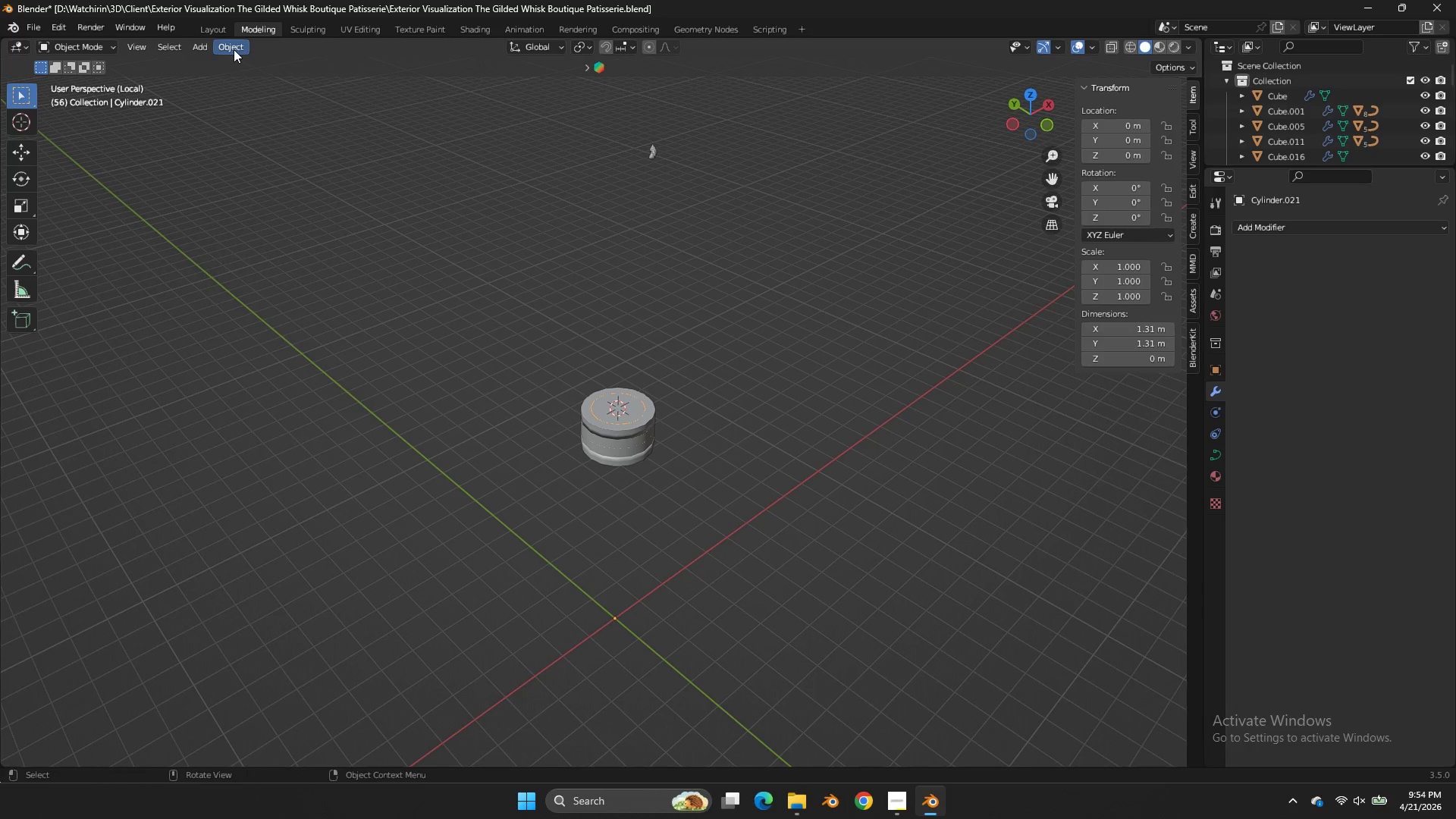 
triple_click([234, 49])
 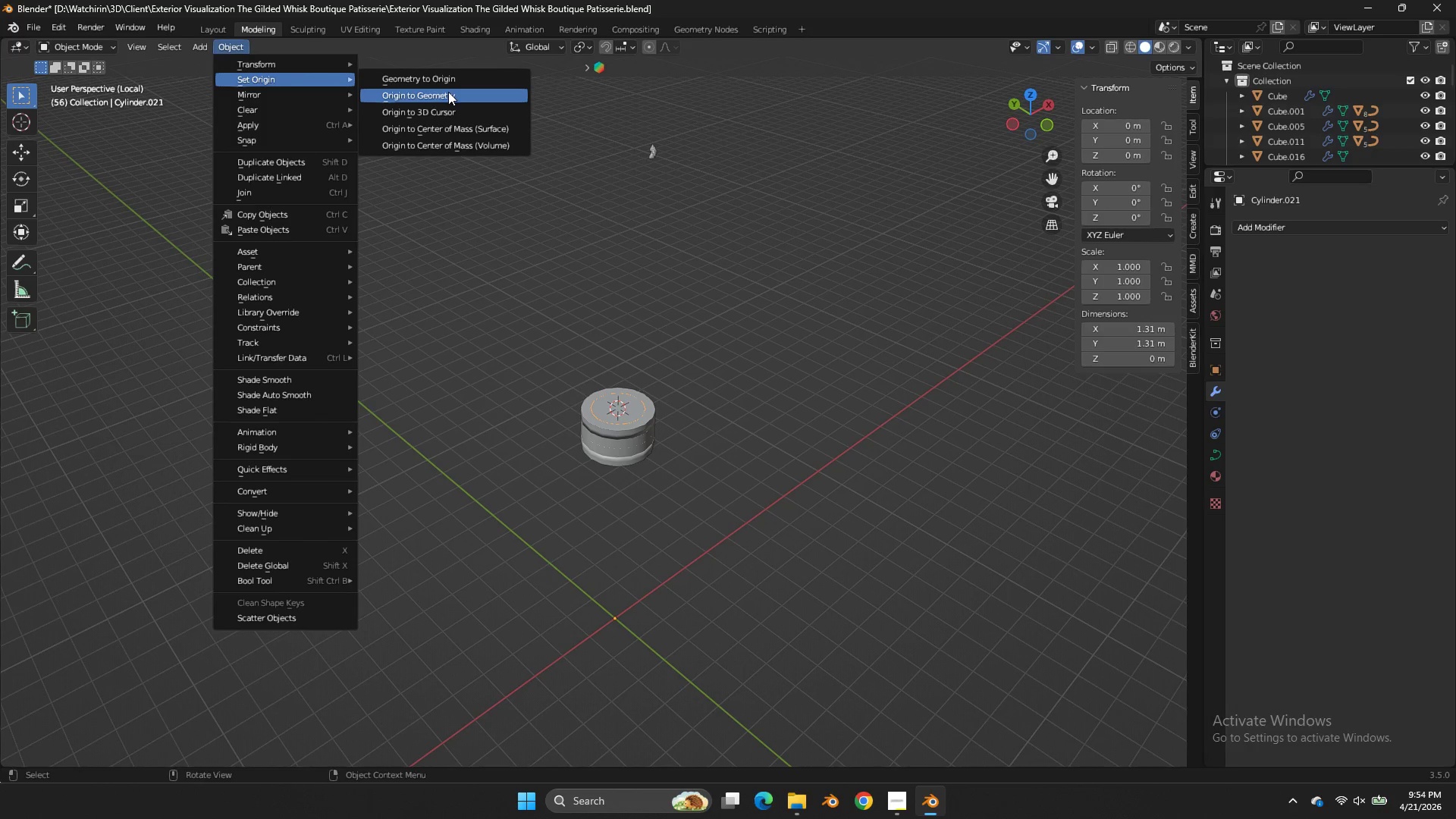 
left_click([451, 112])
 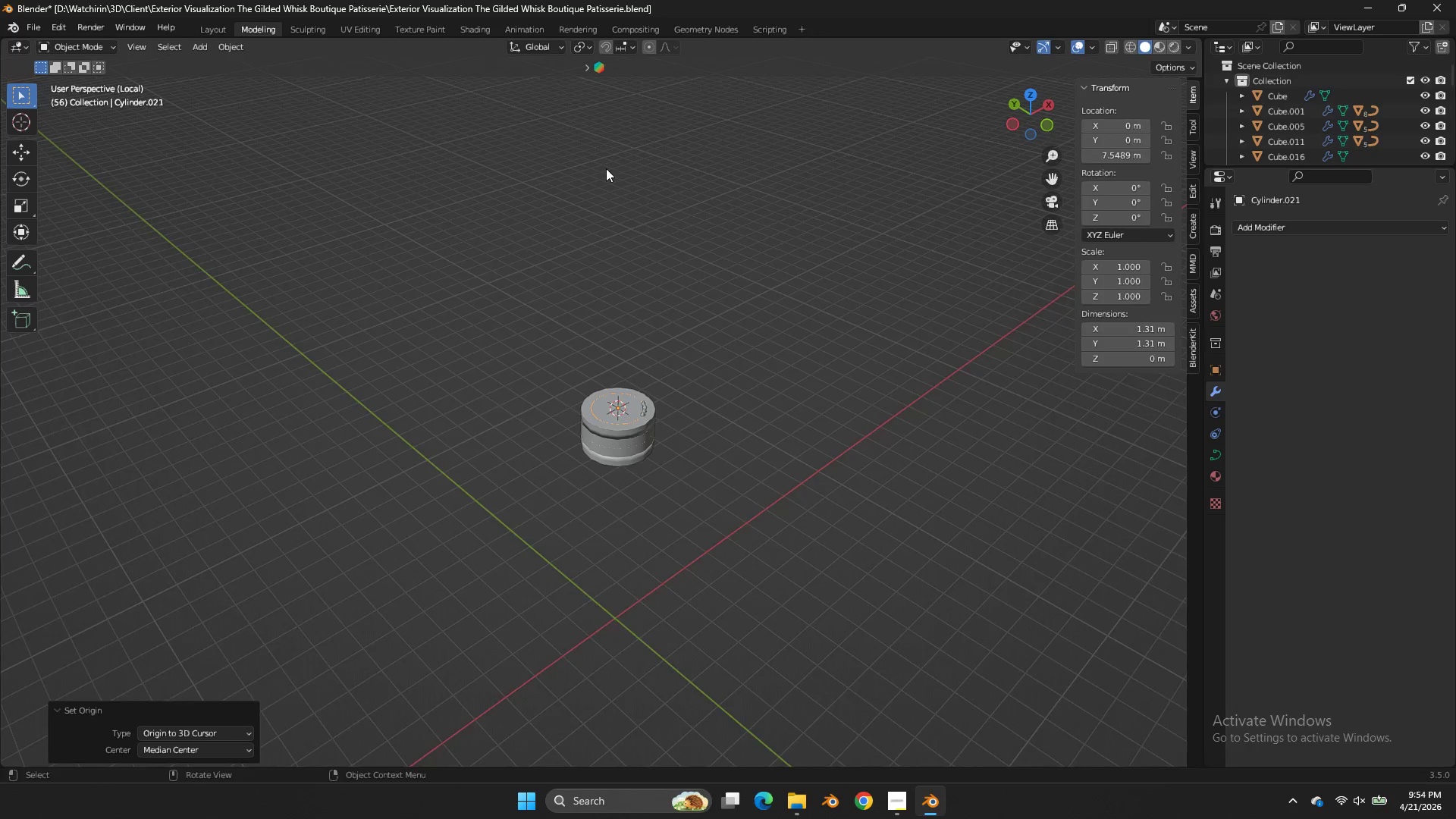 
scroll: coordinate [825, 210], scroll_direction: up, amount: 10.0
 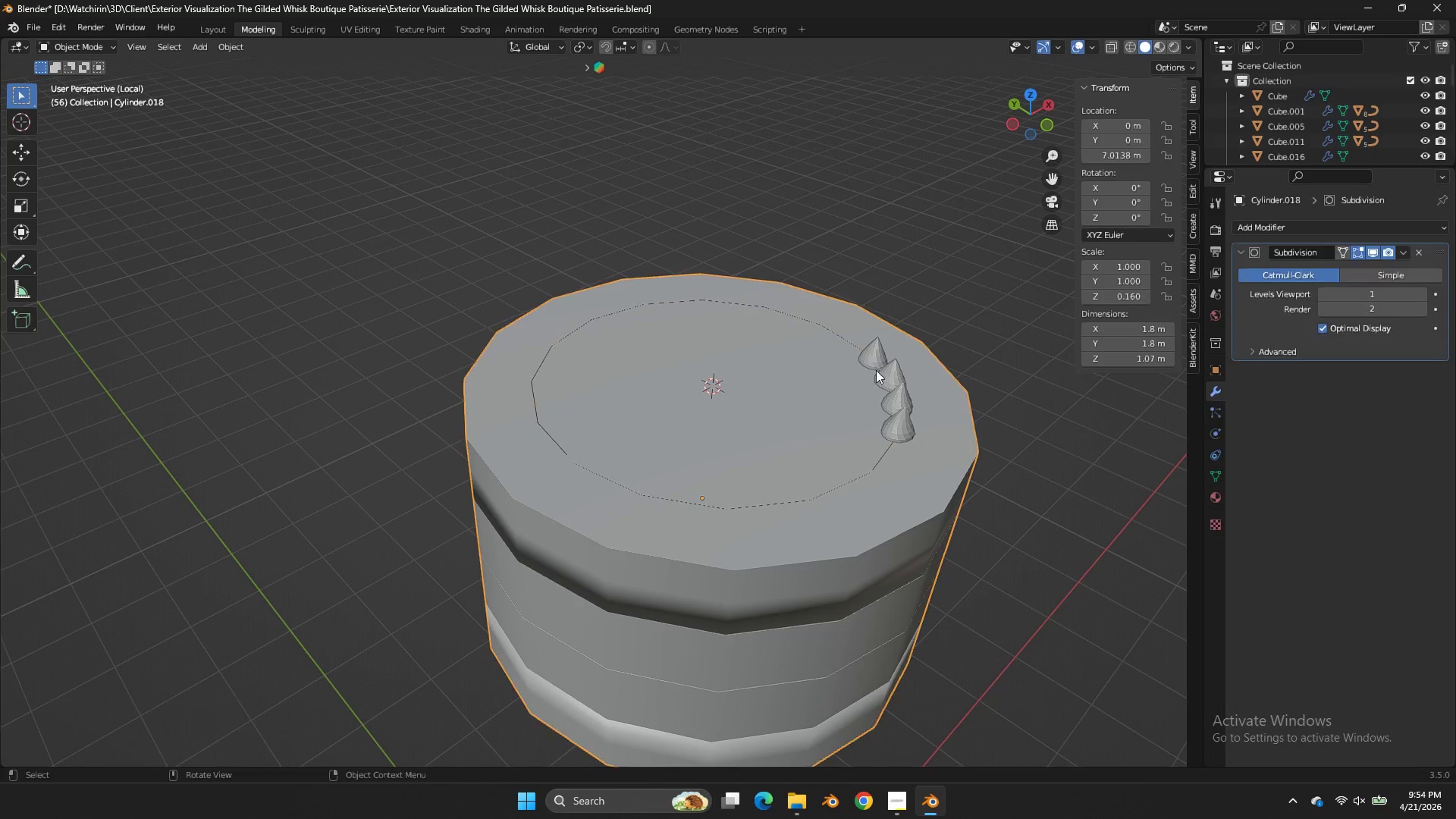 
double_click([885, 370])
 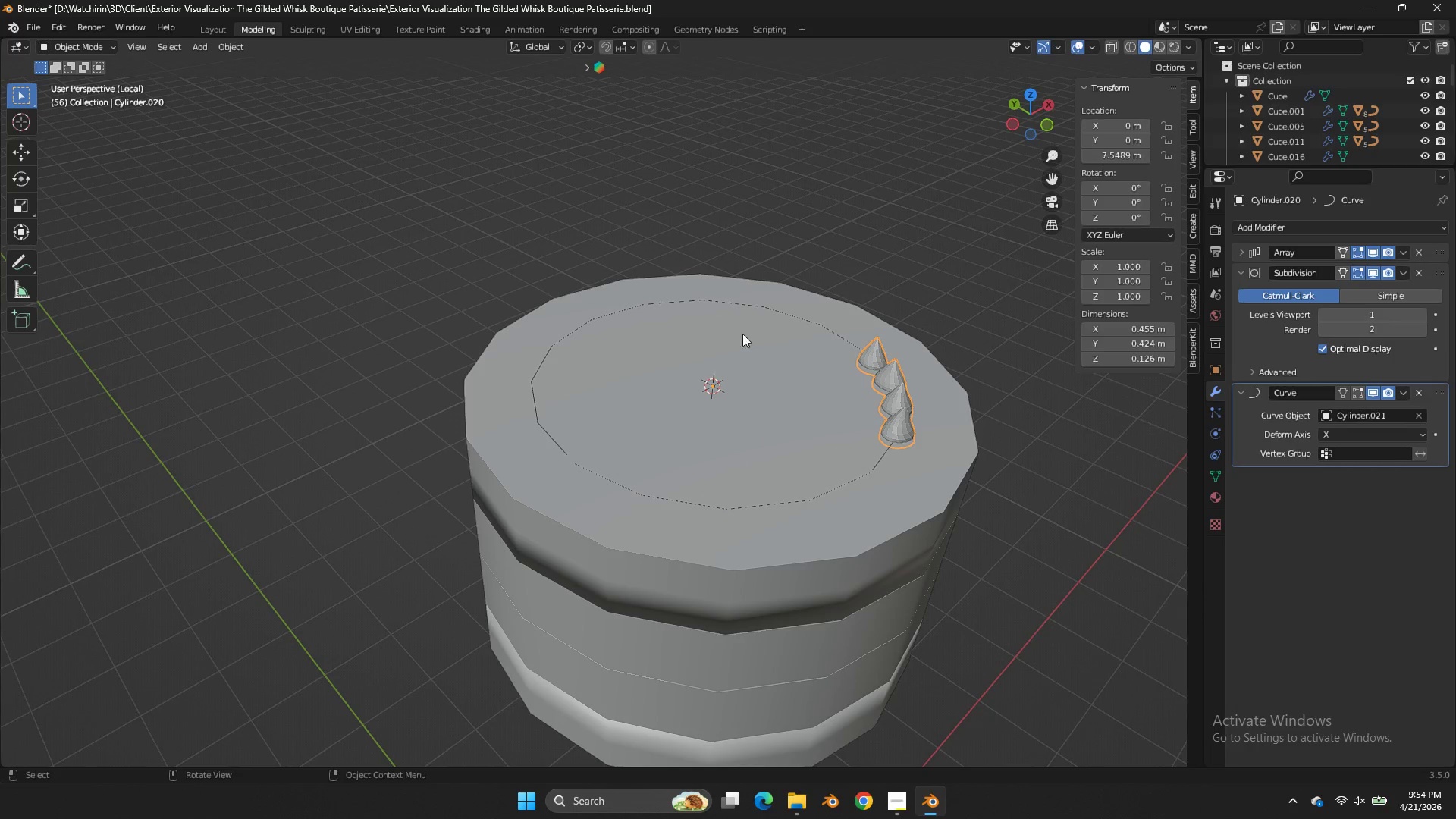 
key(Z)
 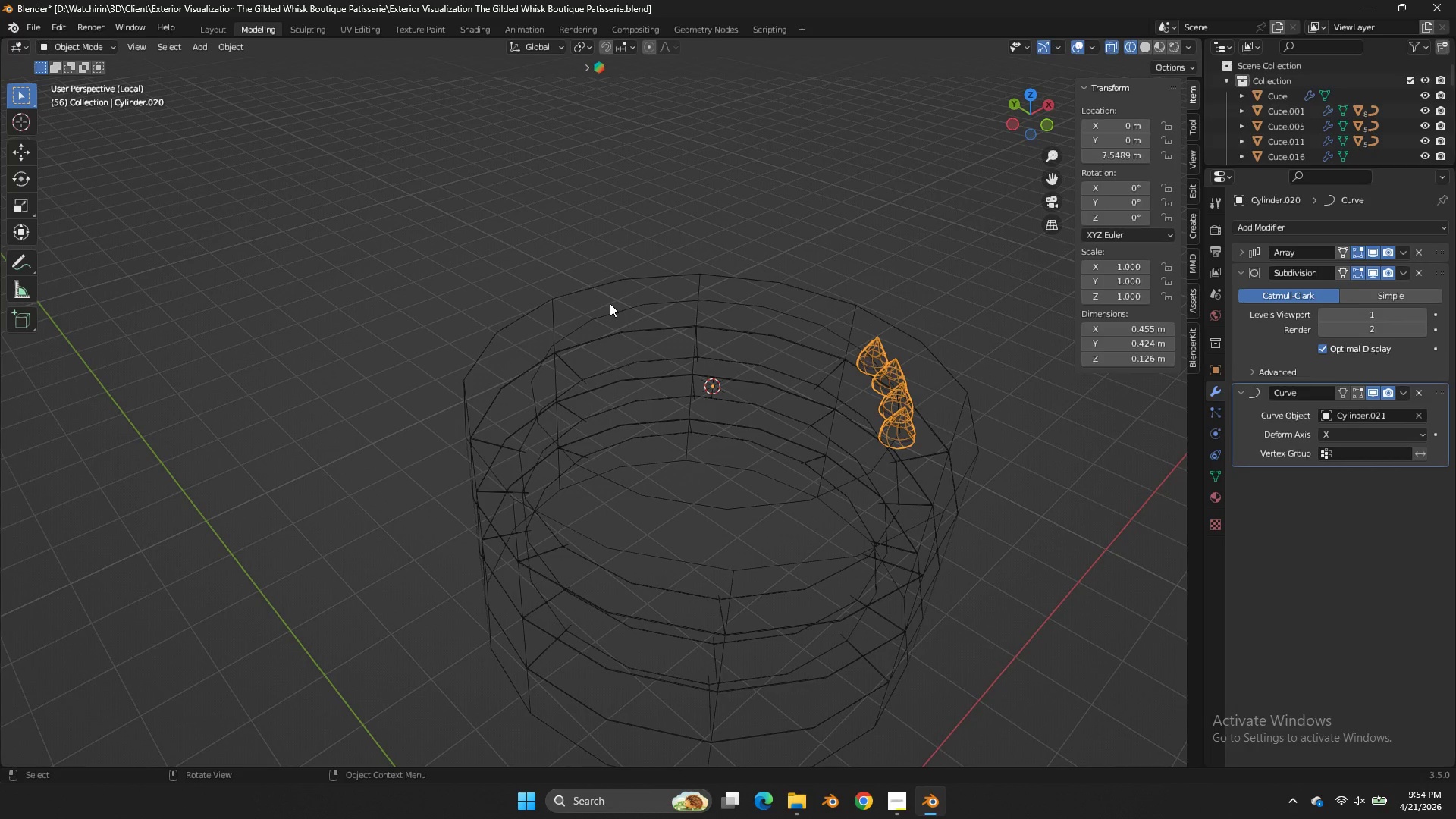 
left_click([617, 309])
 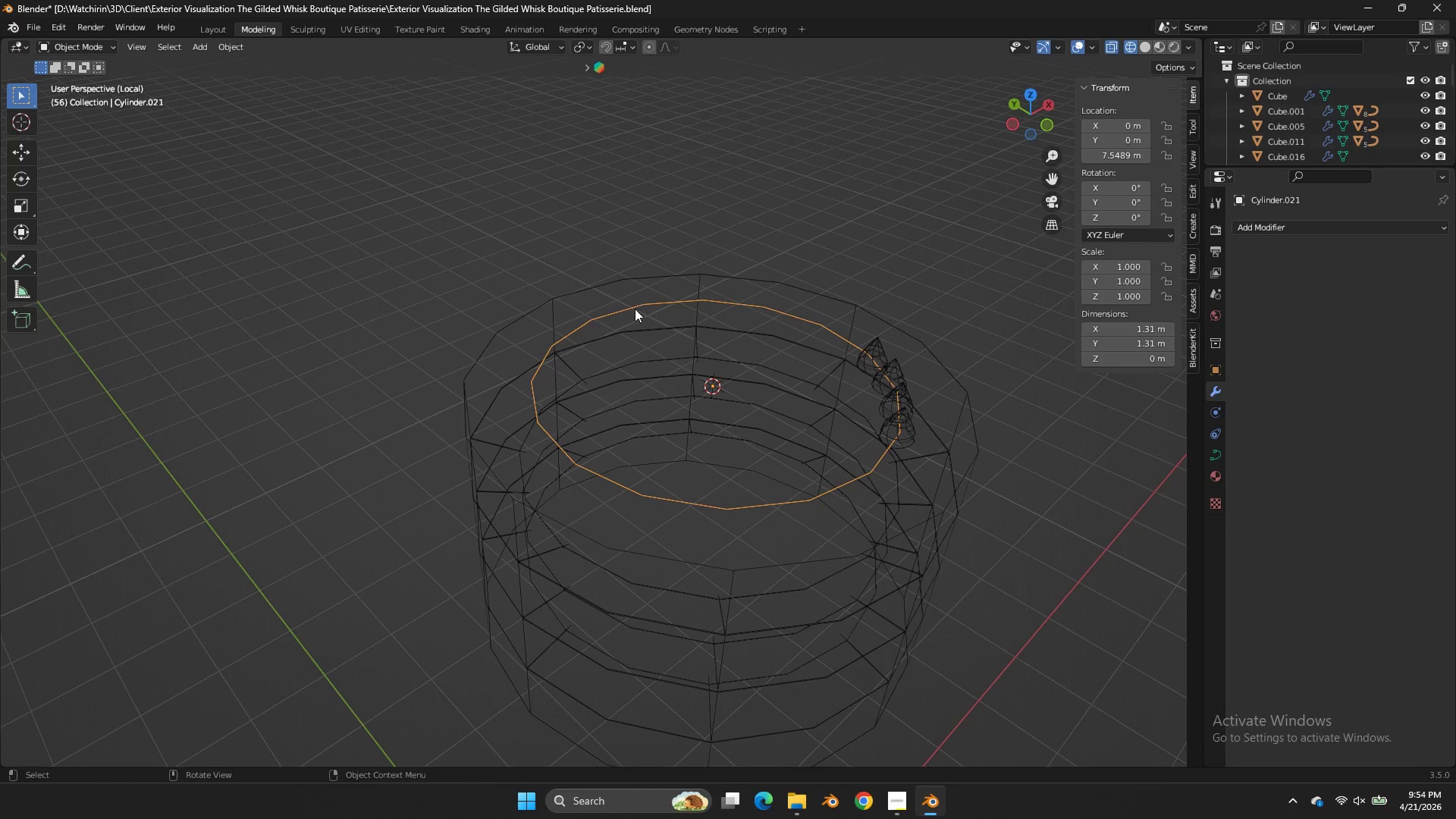 
type(zs)
 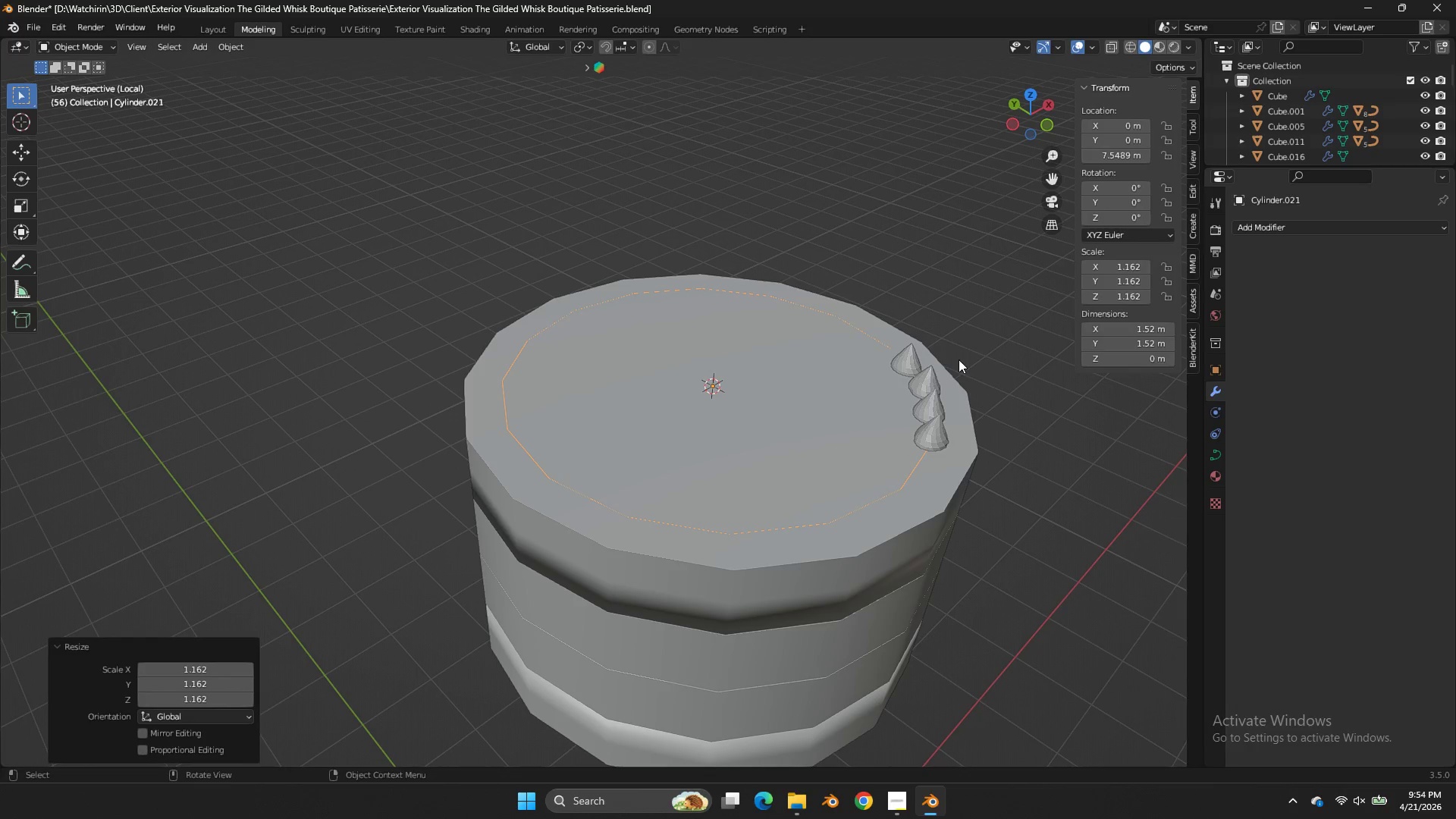 
double_click([925, 371])
 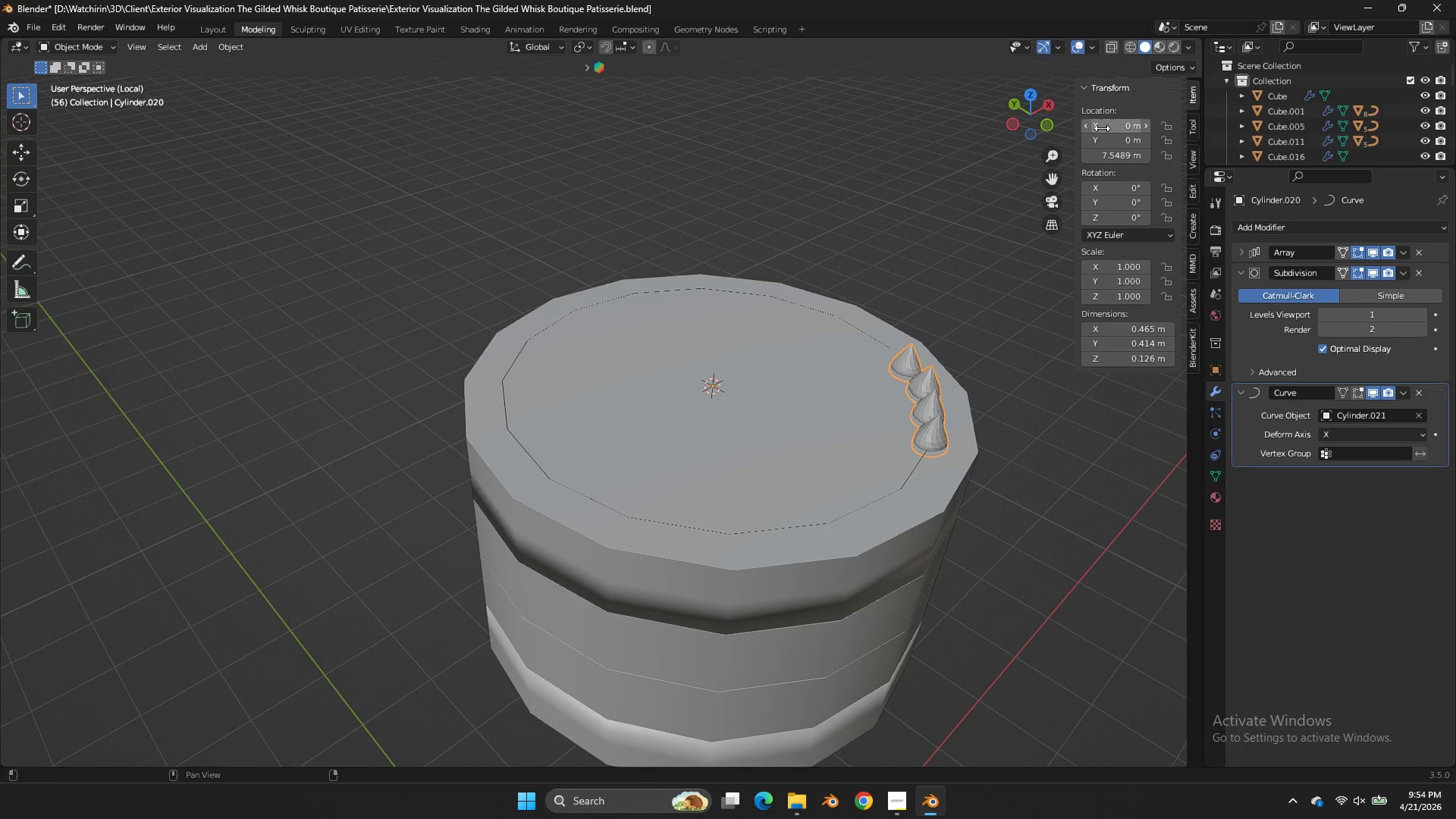 
left_click_drag(start_coordinate=[1027, 115], to_coordinate=[978, 127])
 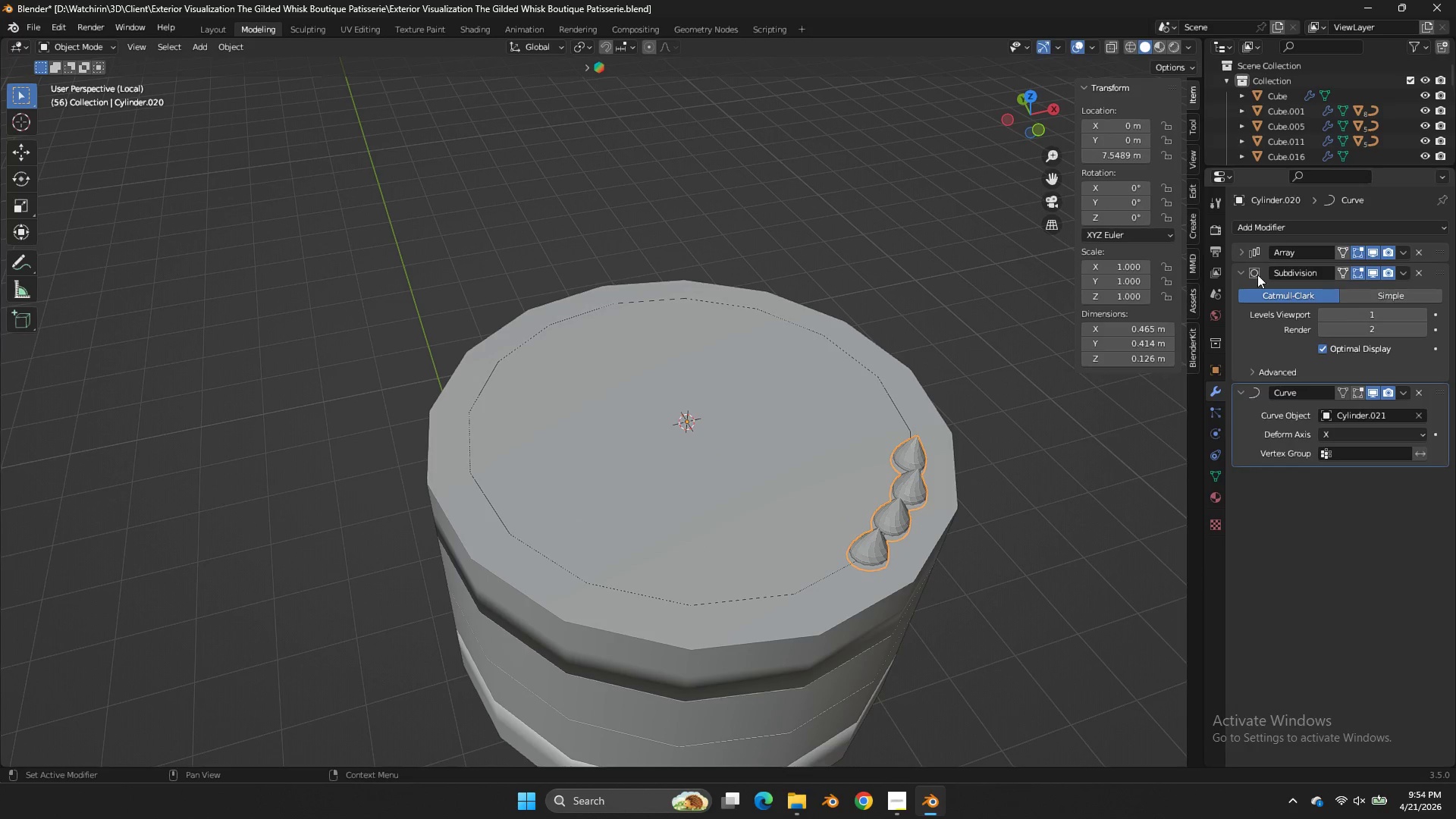 
double_click([1242, 259])
 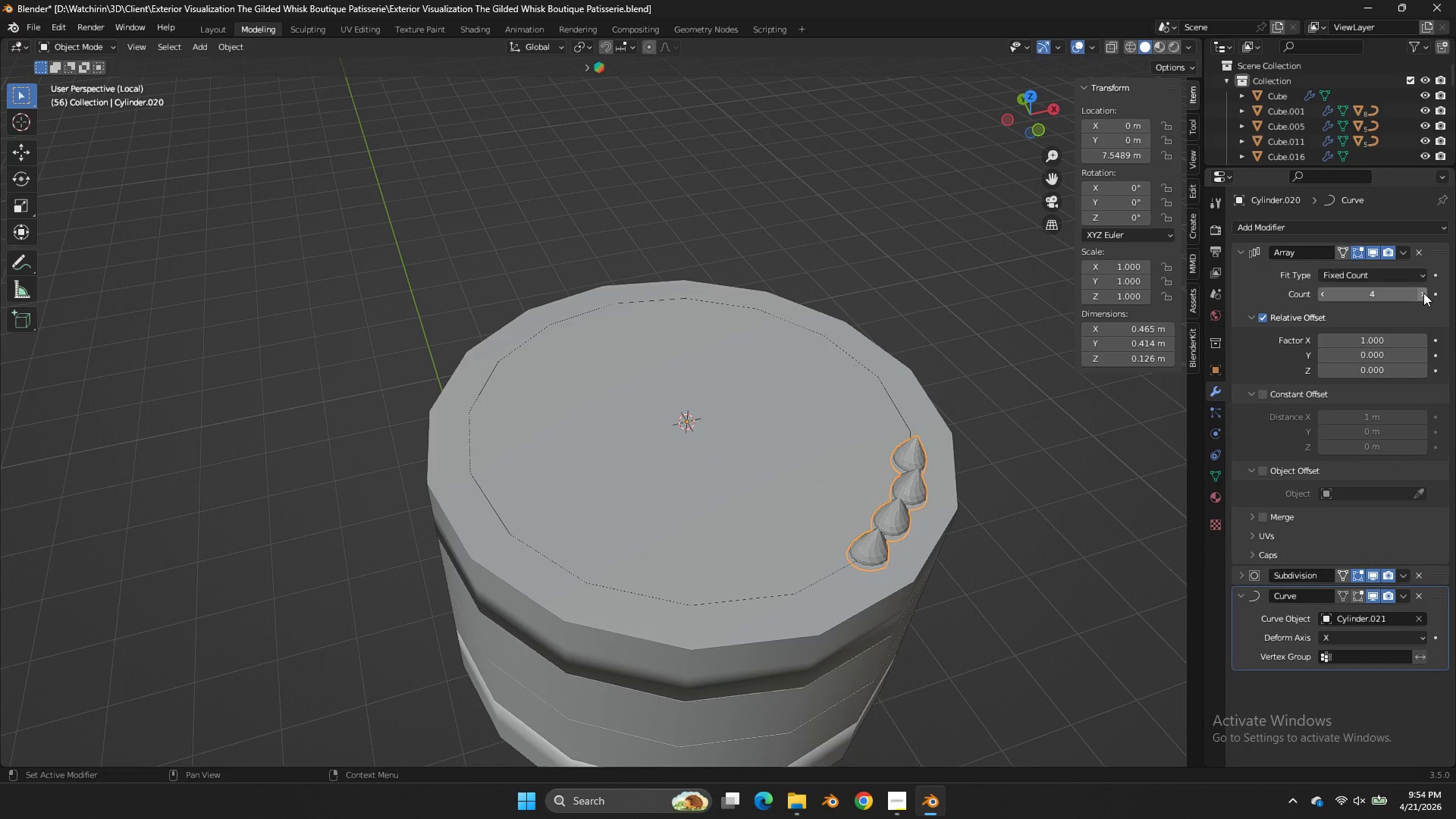 
double_click([1423, 293])
 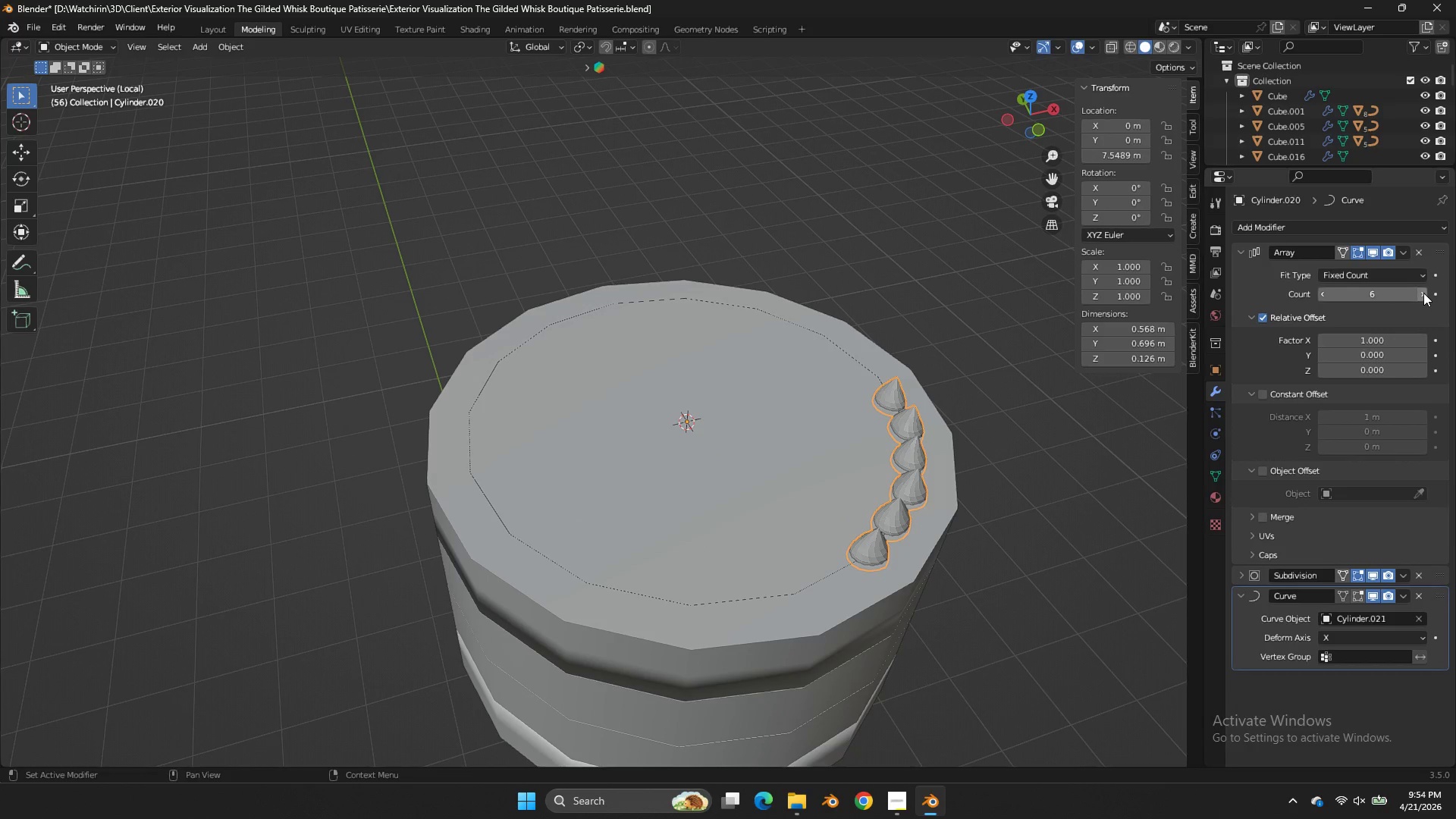 
triple_click([1423, 293])
 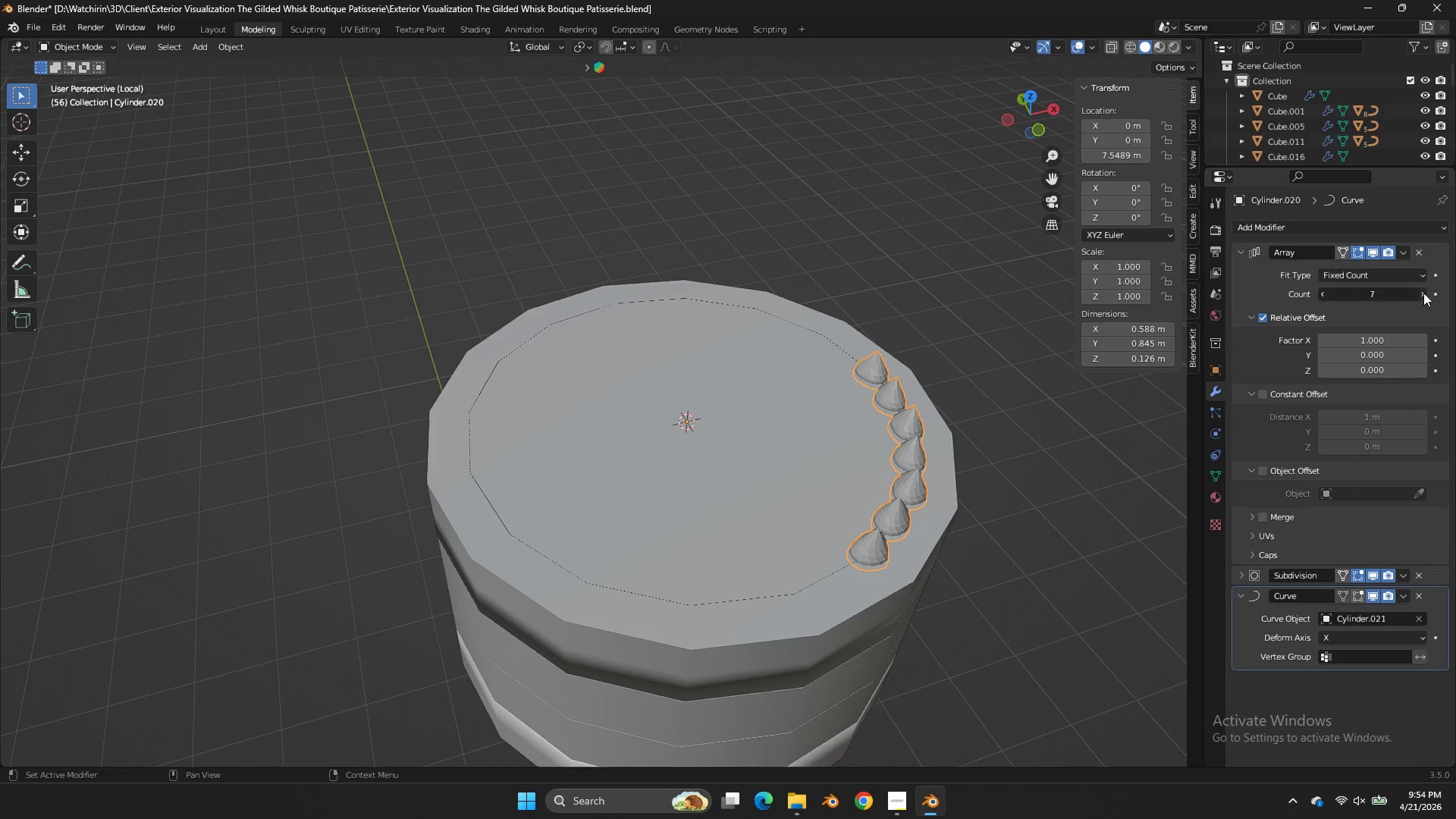 
triple_click([1423, 293])
 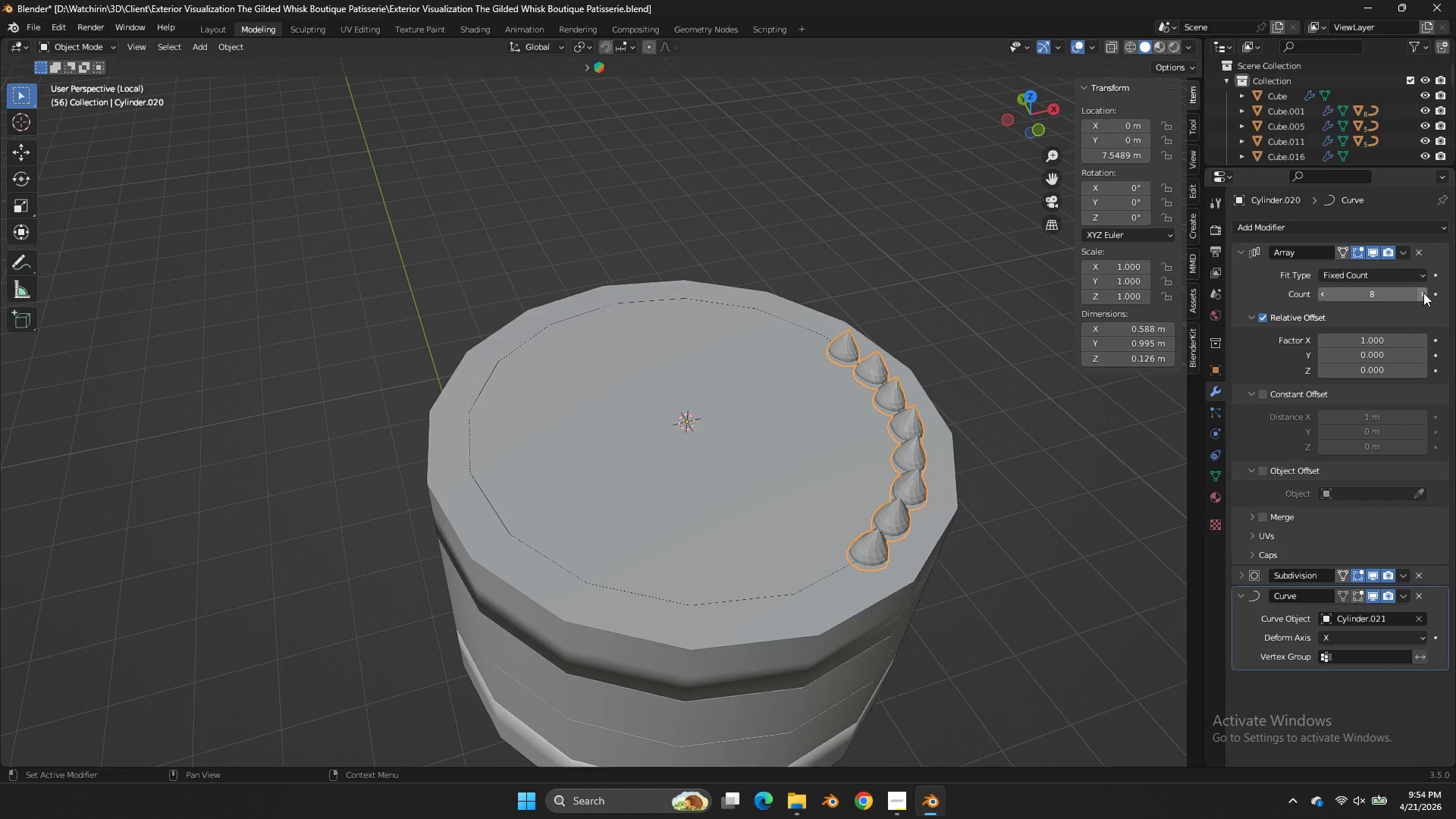 
triple_click([1423, 293])
 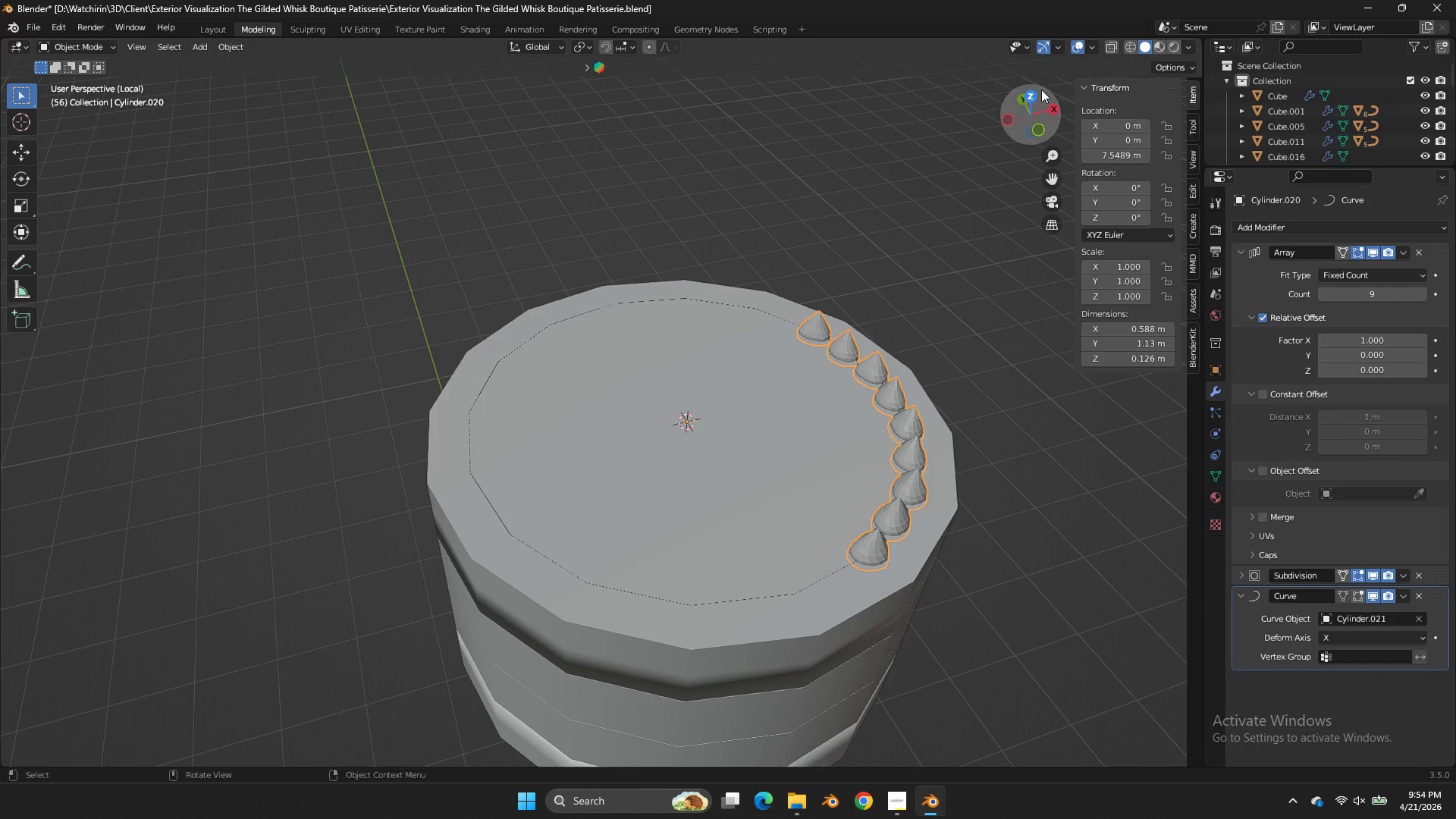 
left_click([1041, 89])
 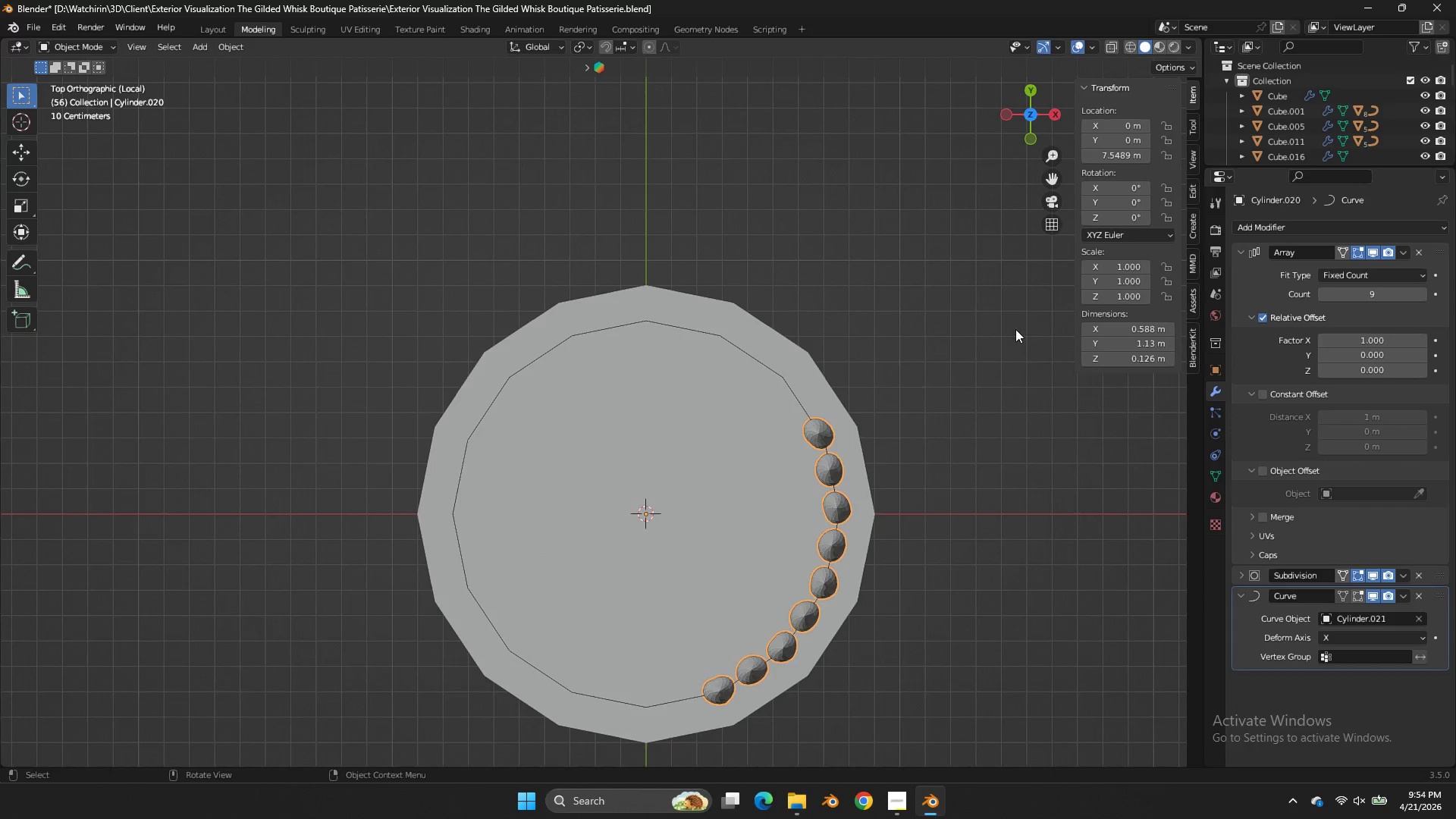 
scroll: coordinate [1021, 336], scroll_direction: down, amount: 2.0
 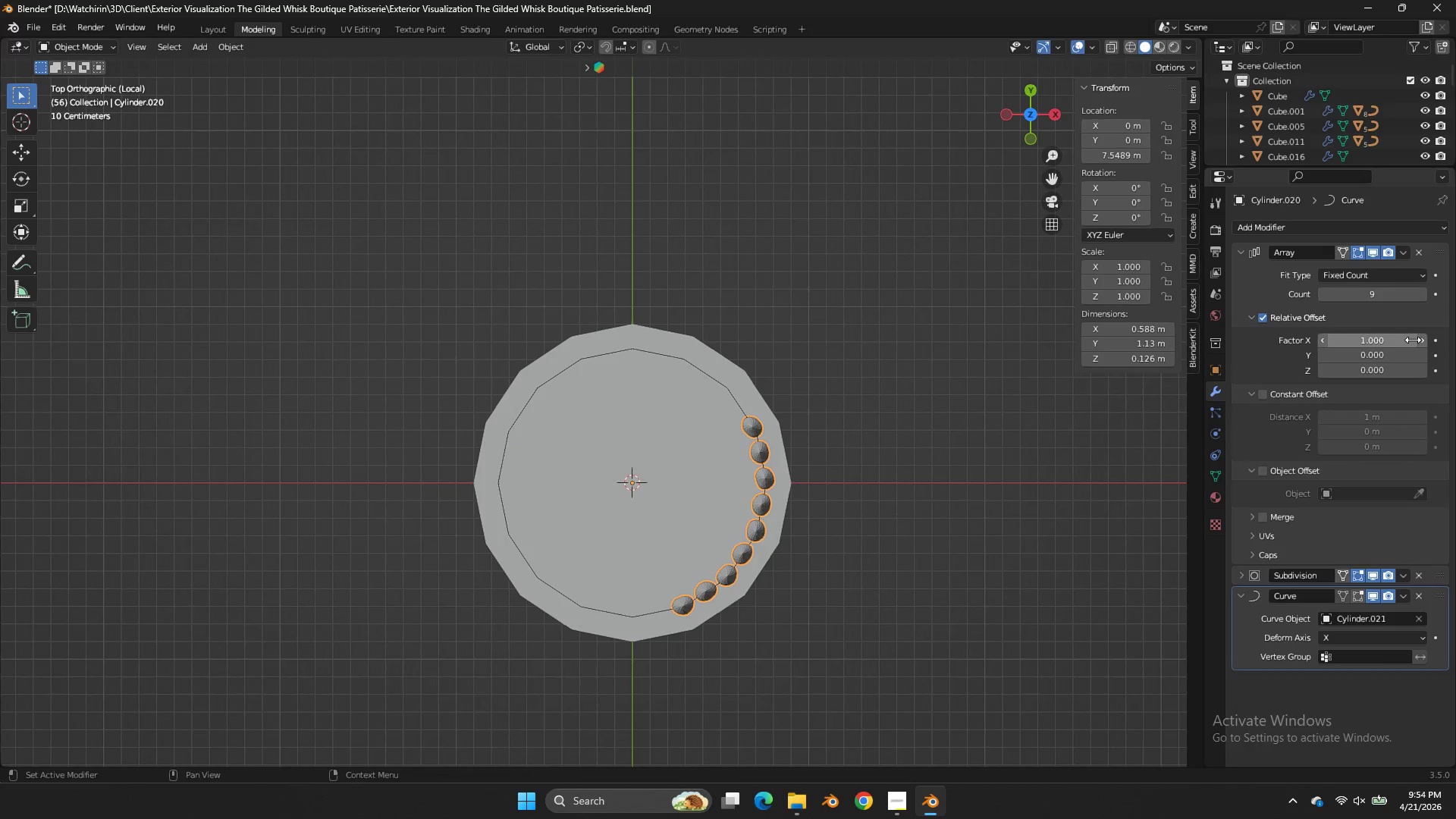 
left_click_drag(start_coordinate=[1404, 340], to_coordinate=[701, 337])
 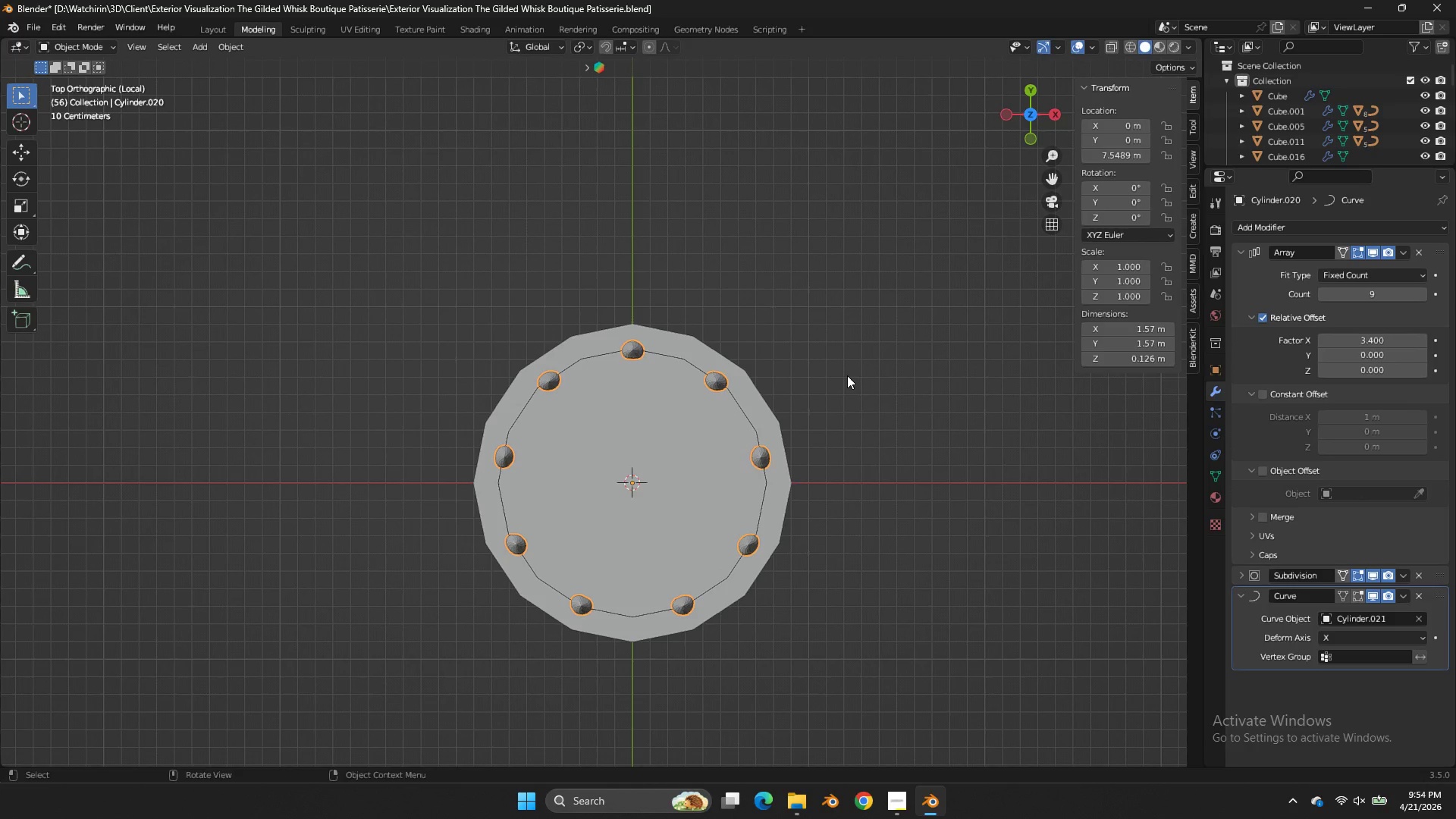 
left_click([847, 375])
 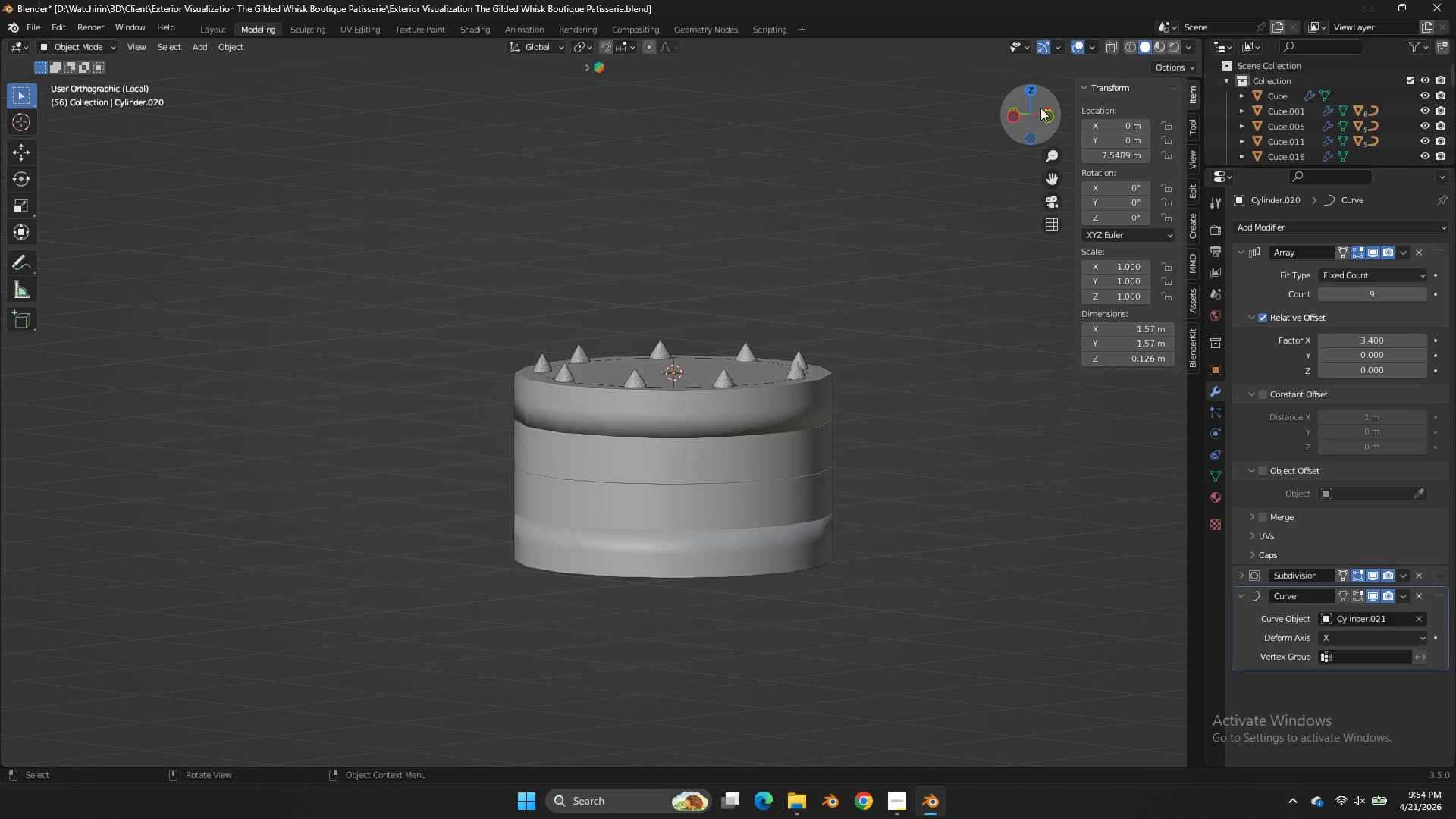 
left_click_drag(start_coordinate=[1003, 114], to_coordinate=[1066, 136])
 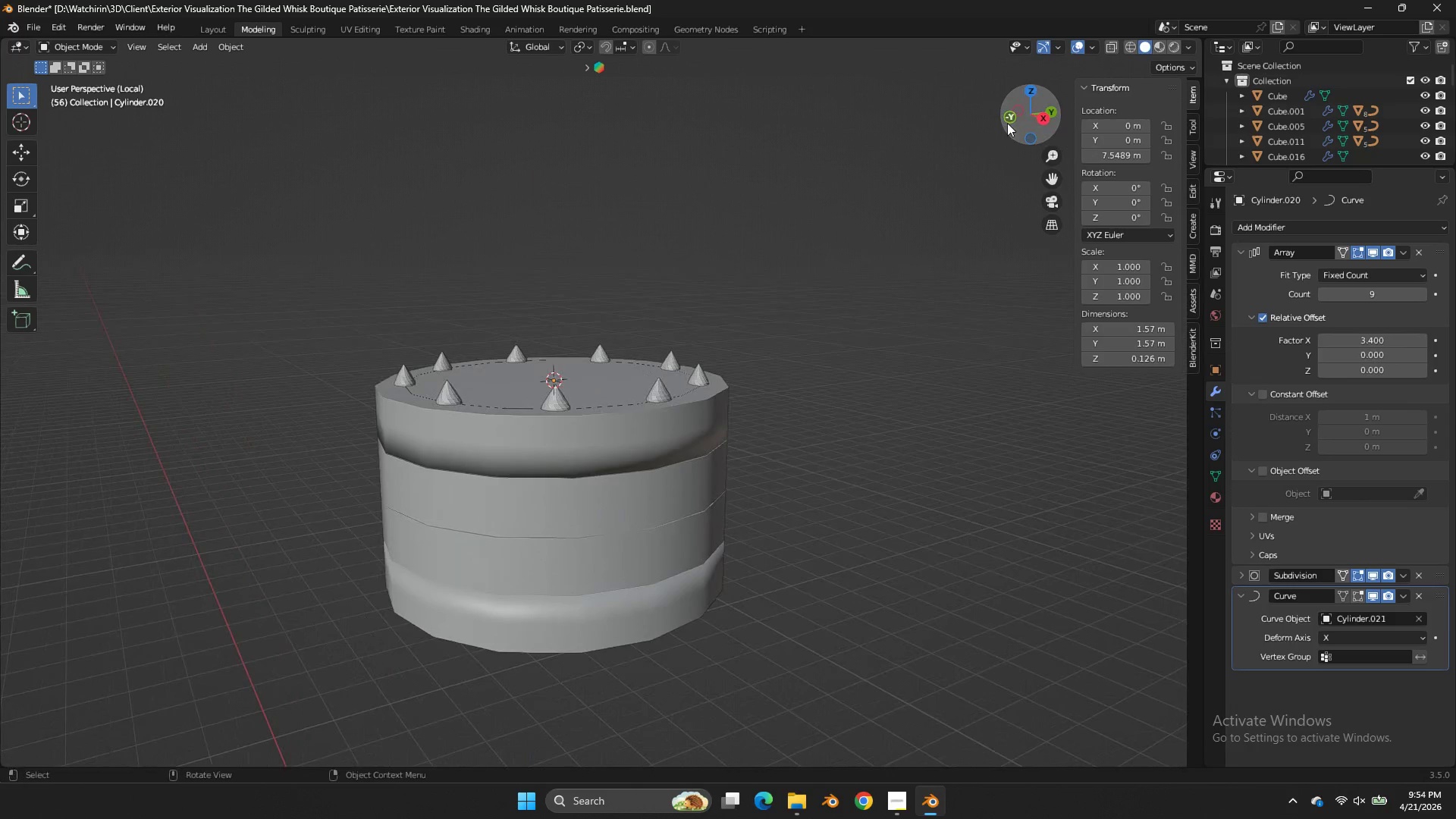 
left_click_drag(start_coordinate=[1066, 136], to_coordinate=[1007, 115])
 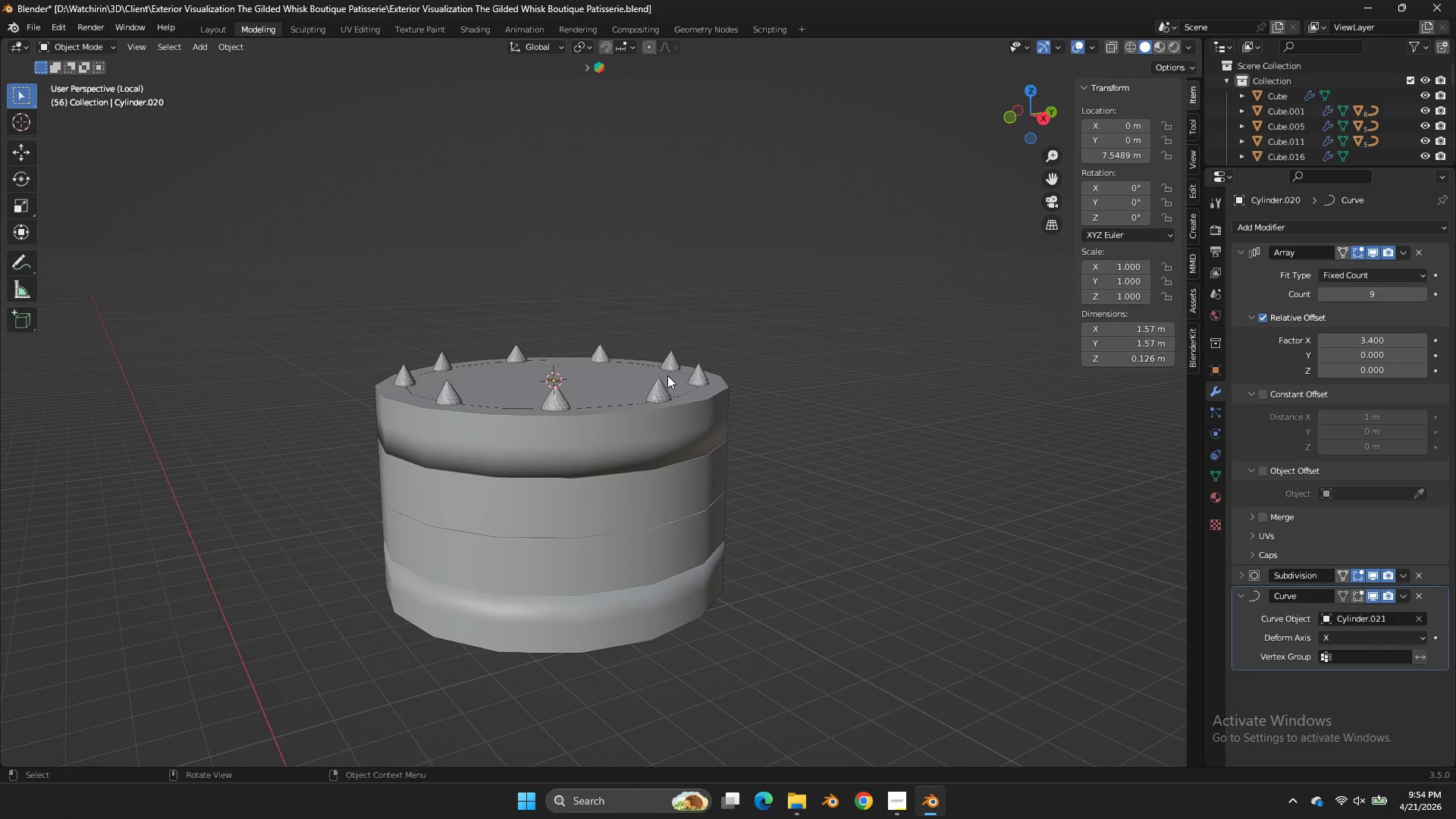 
left_click([666, 376])
 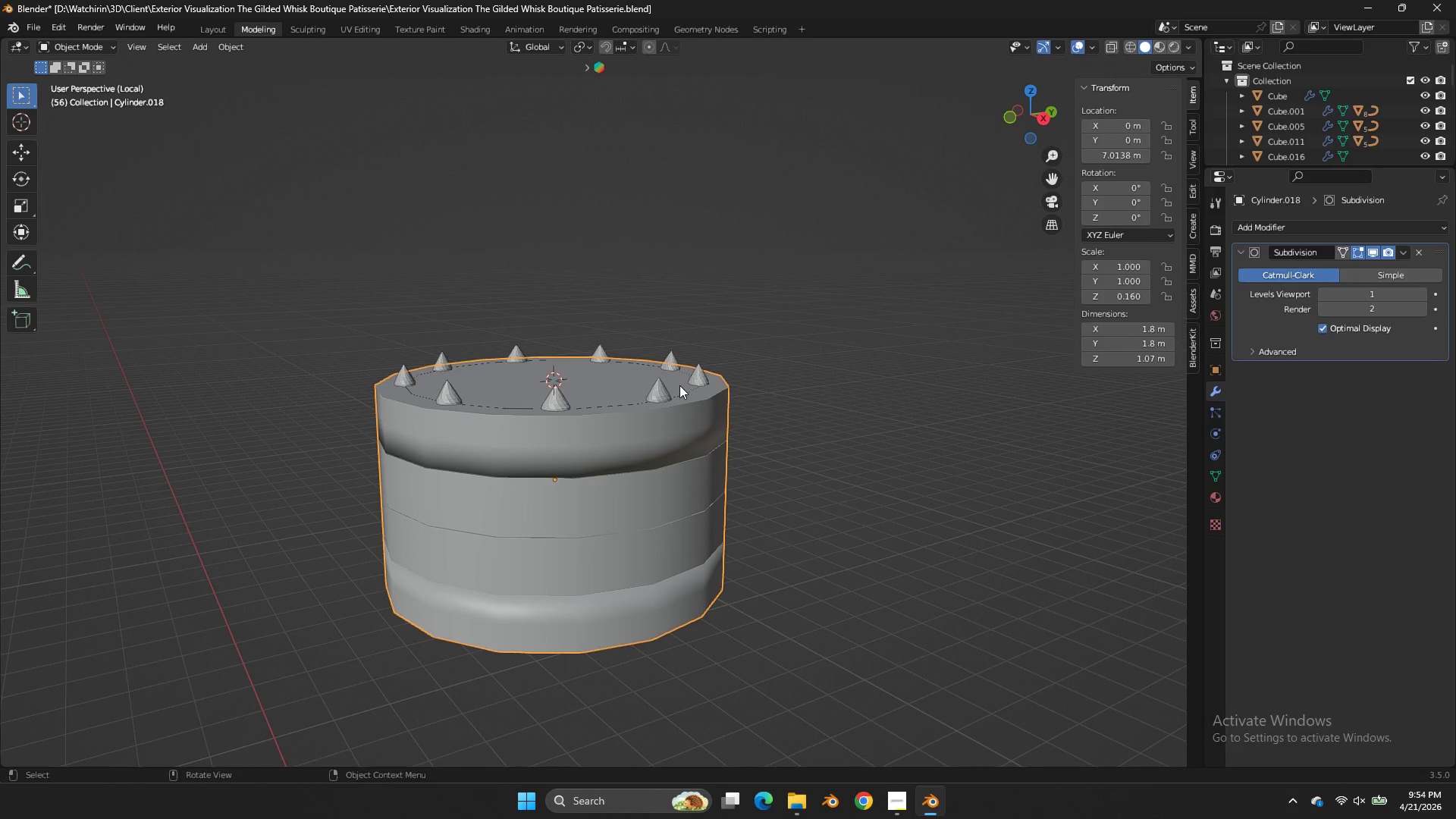 
double_click([655, 388])
 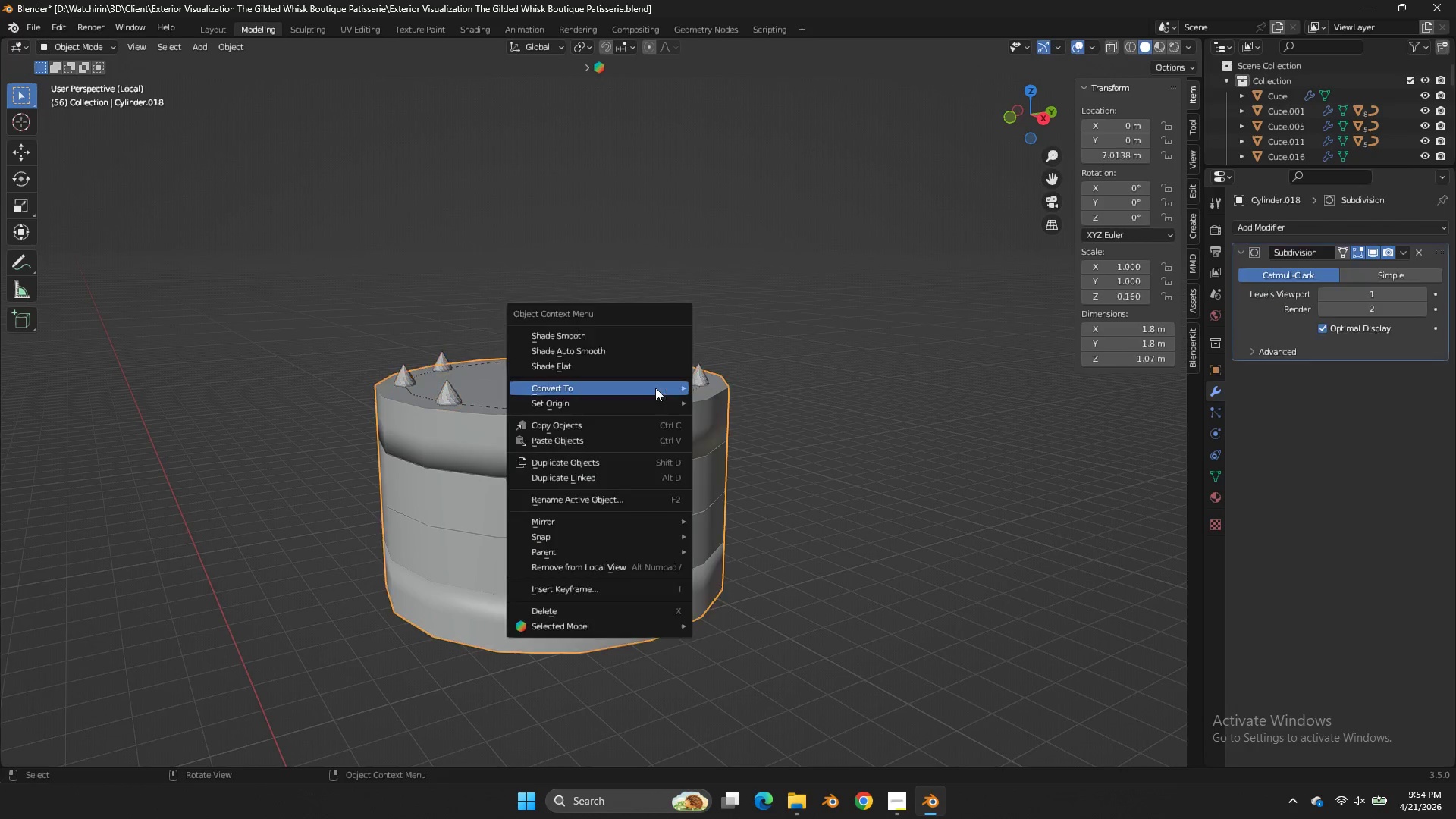 
left_click([655, 388])
 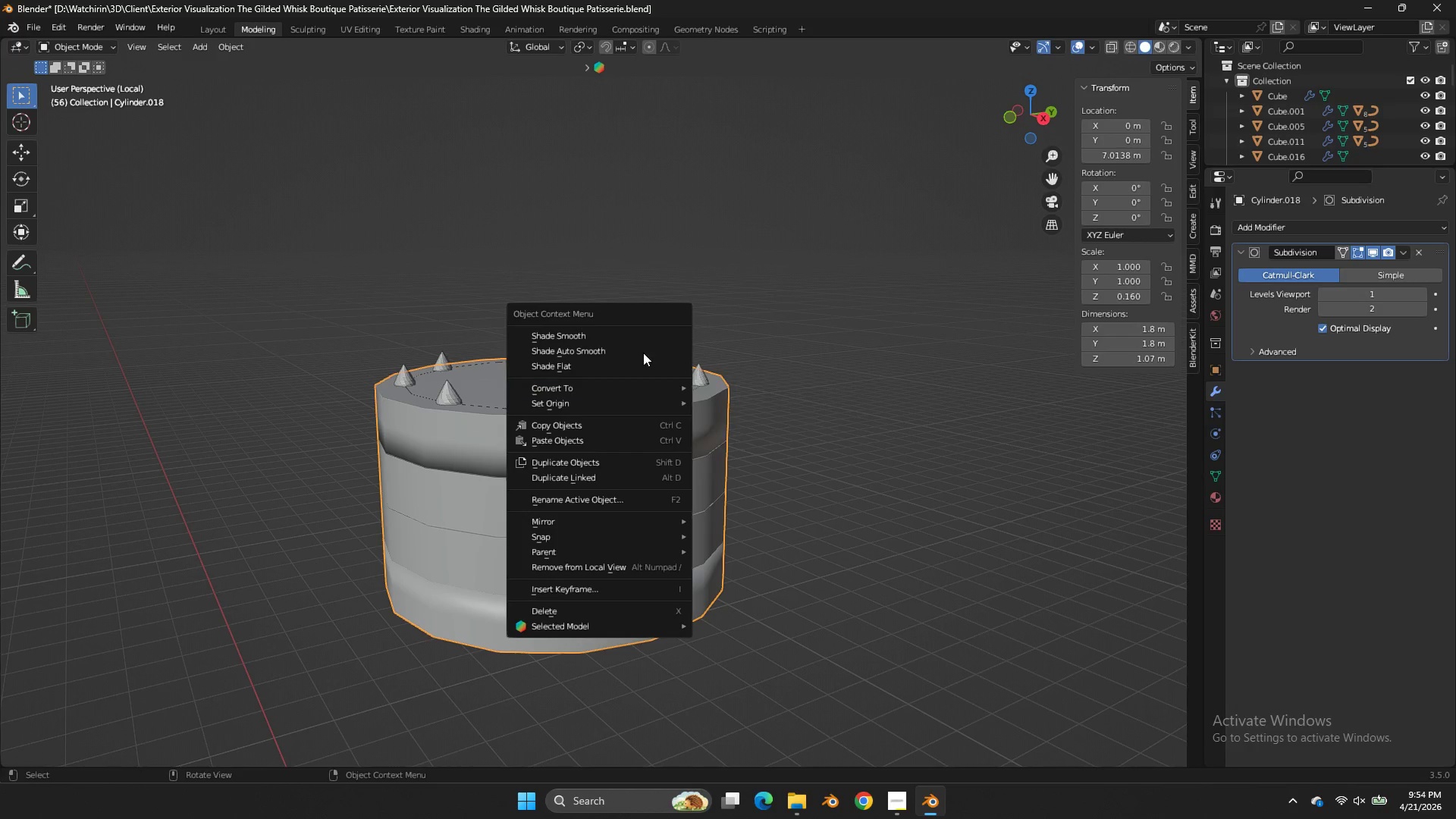 
right_click([655, 388])
 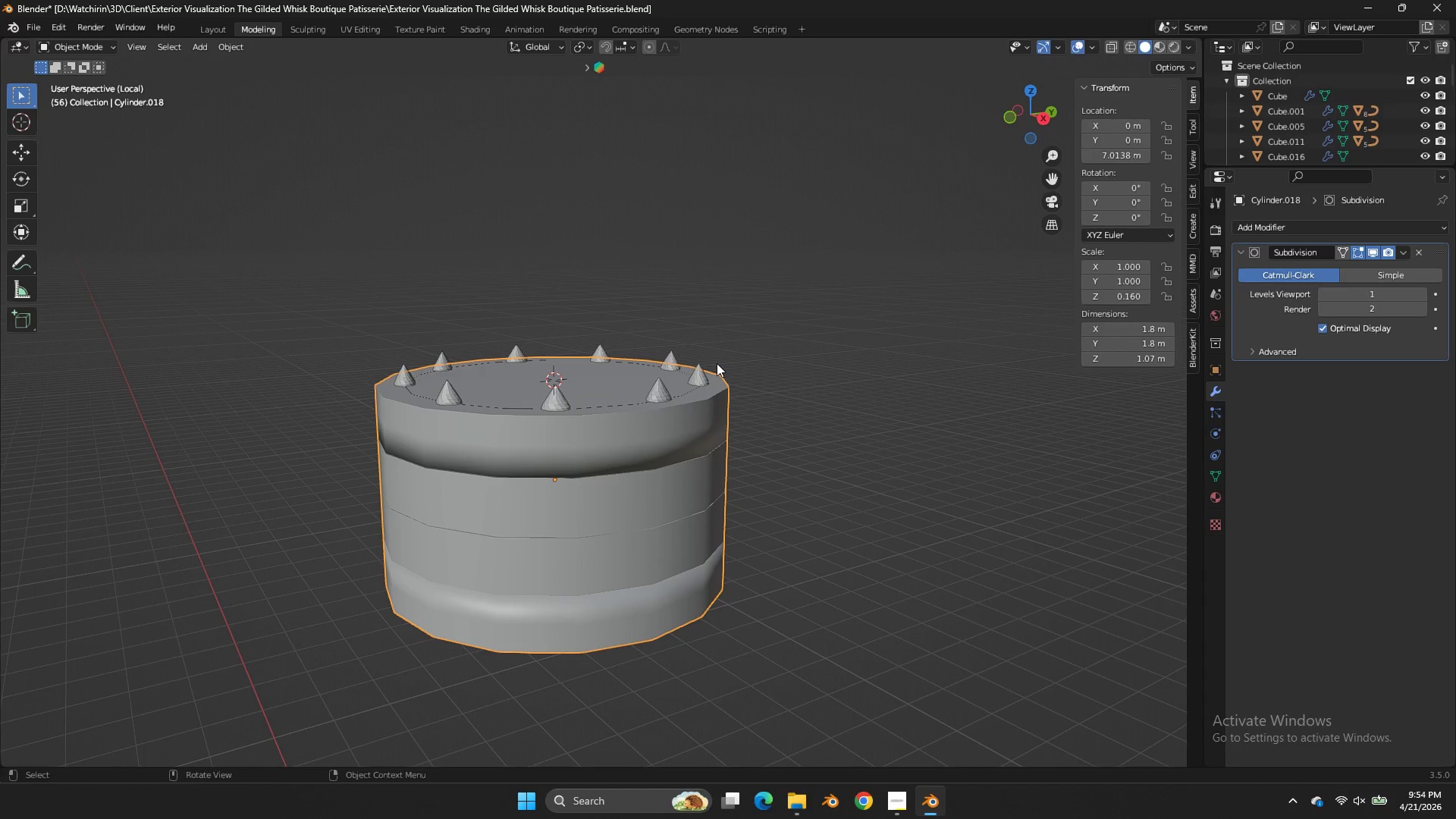 
left_click([705, 367])
 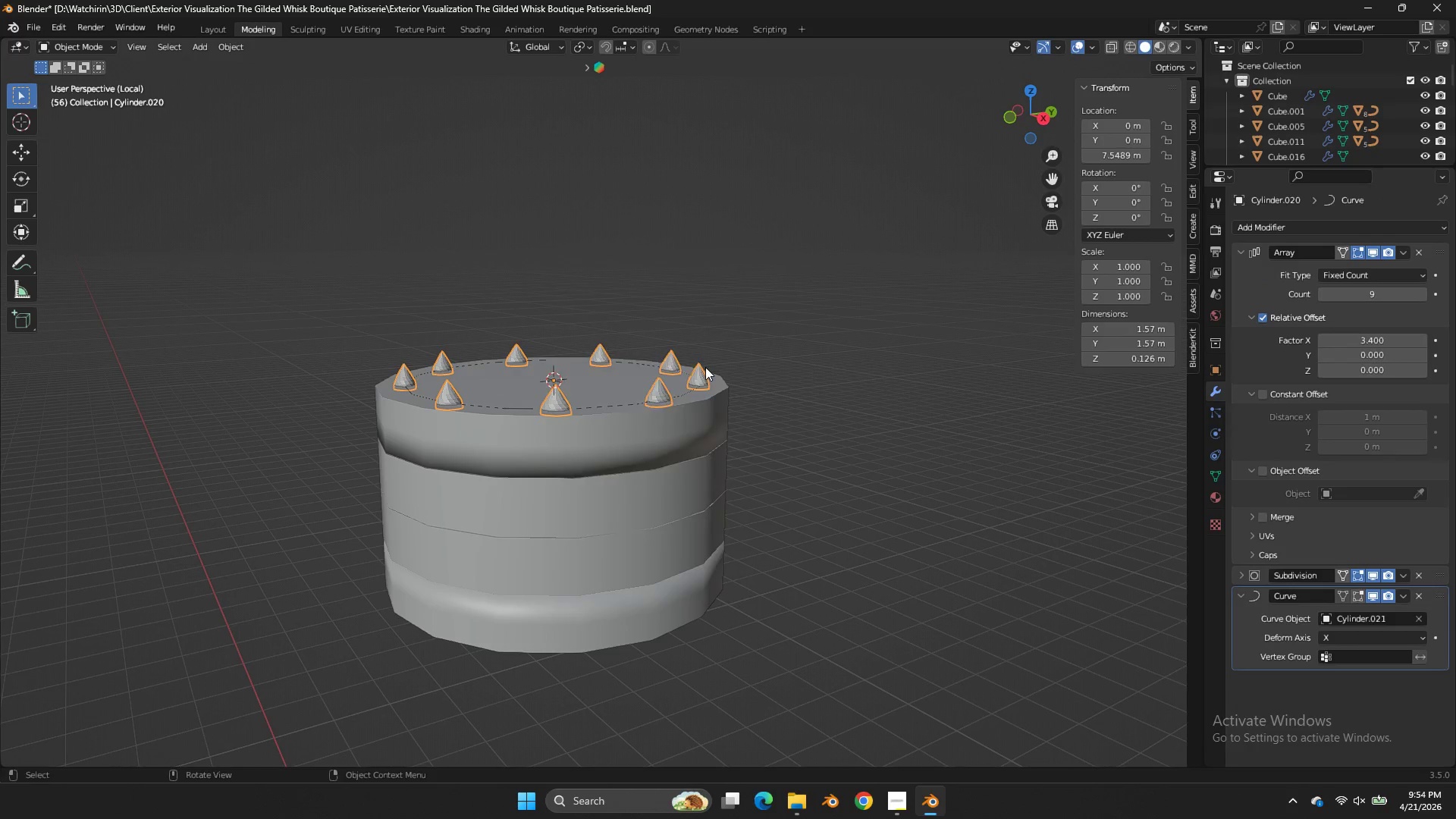 
right_click([705, 367])
 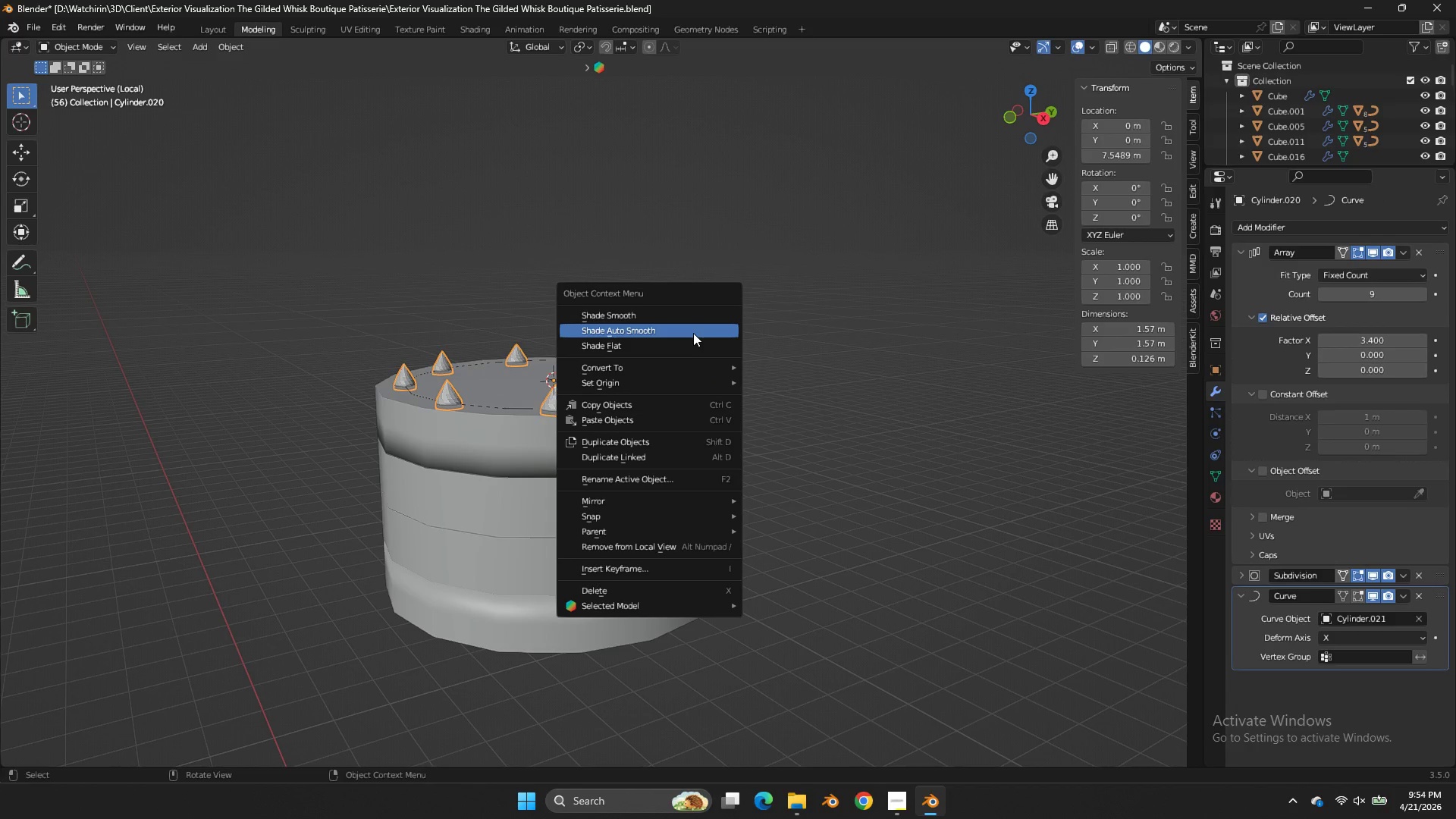 
left_click([692, 330])
 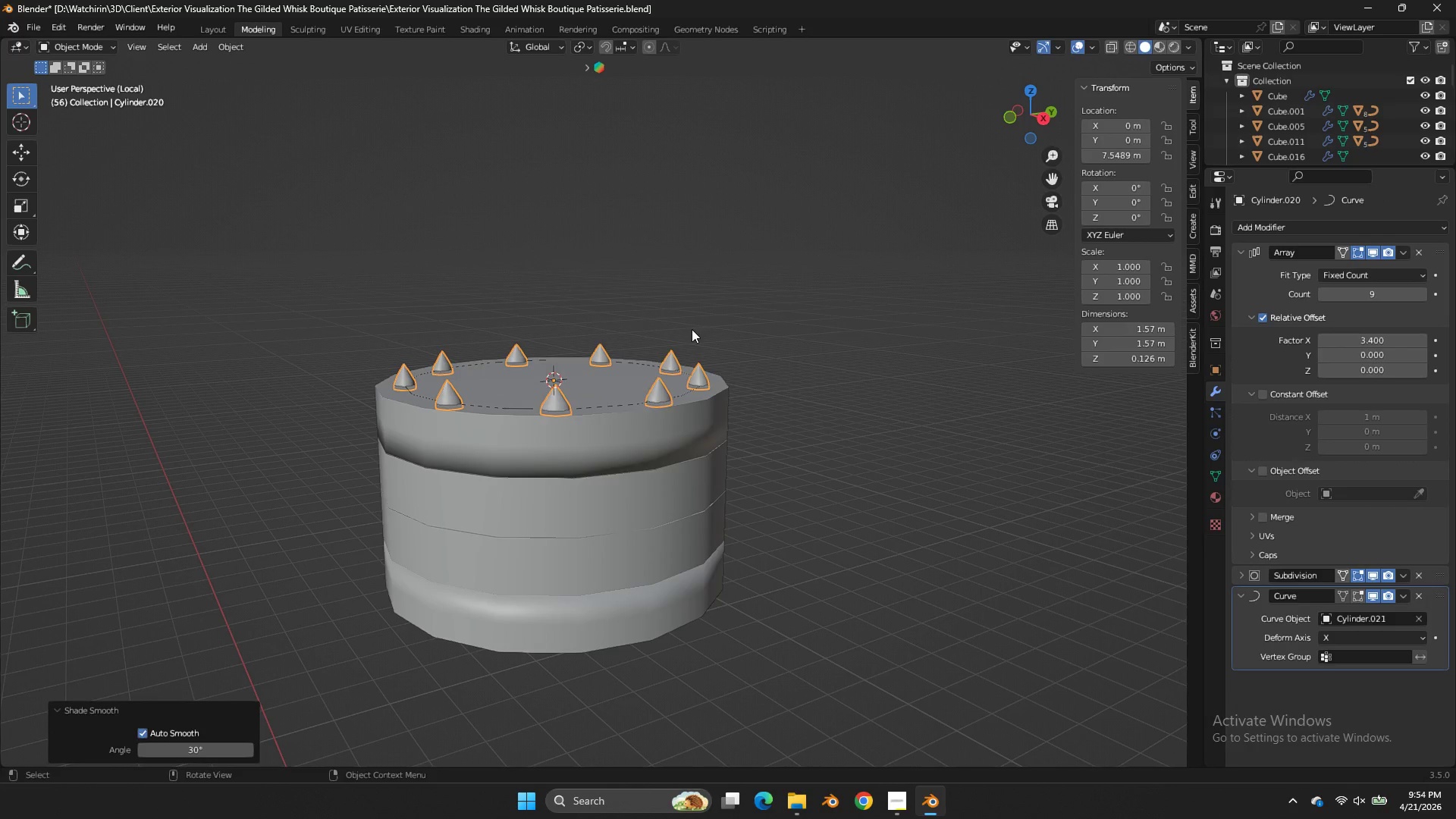 
right_click([692, 329])
 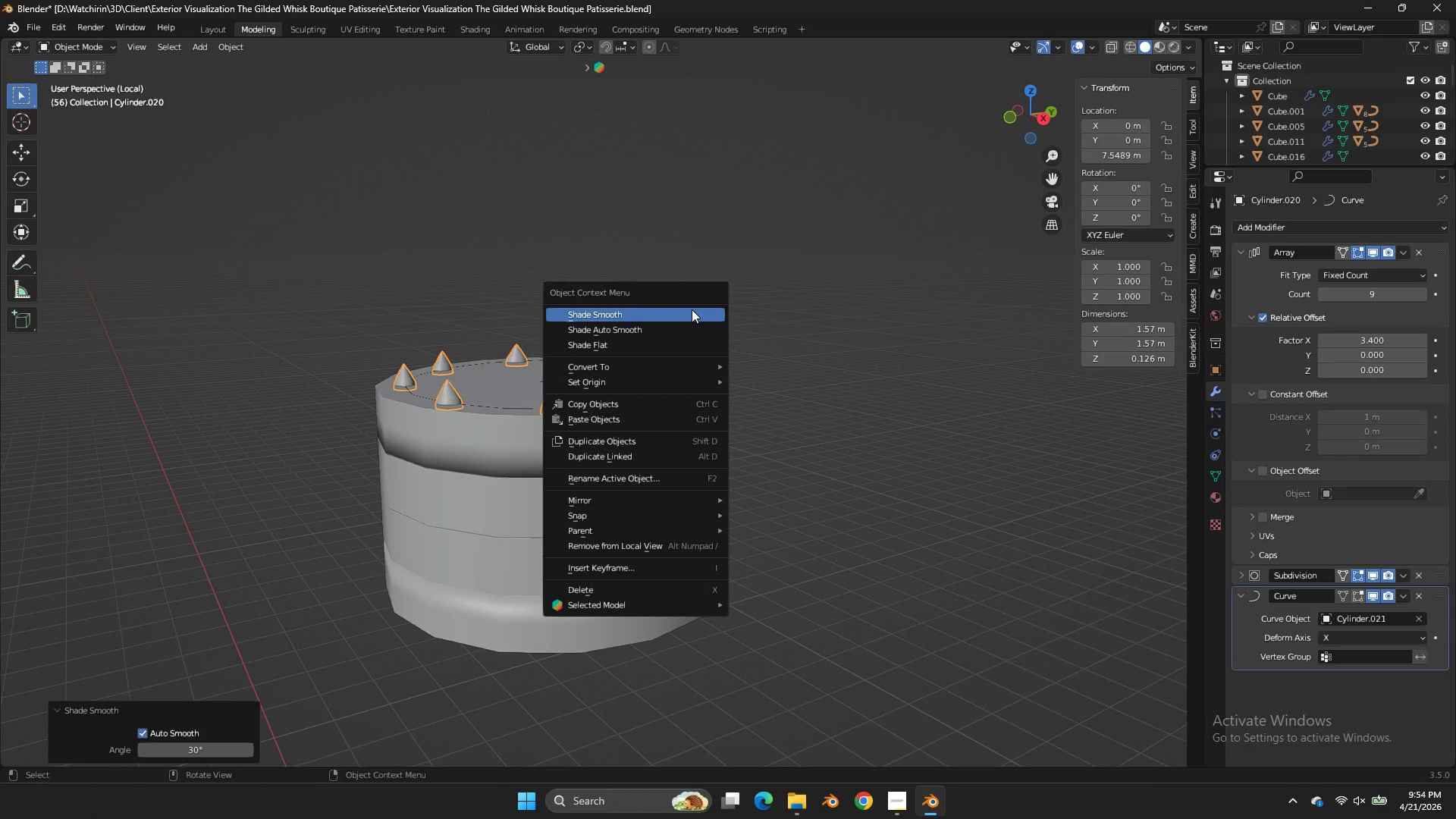 
double_click([692, 309])
 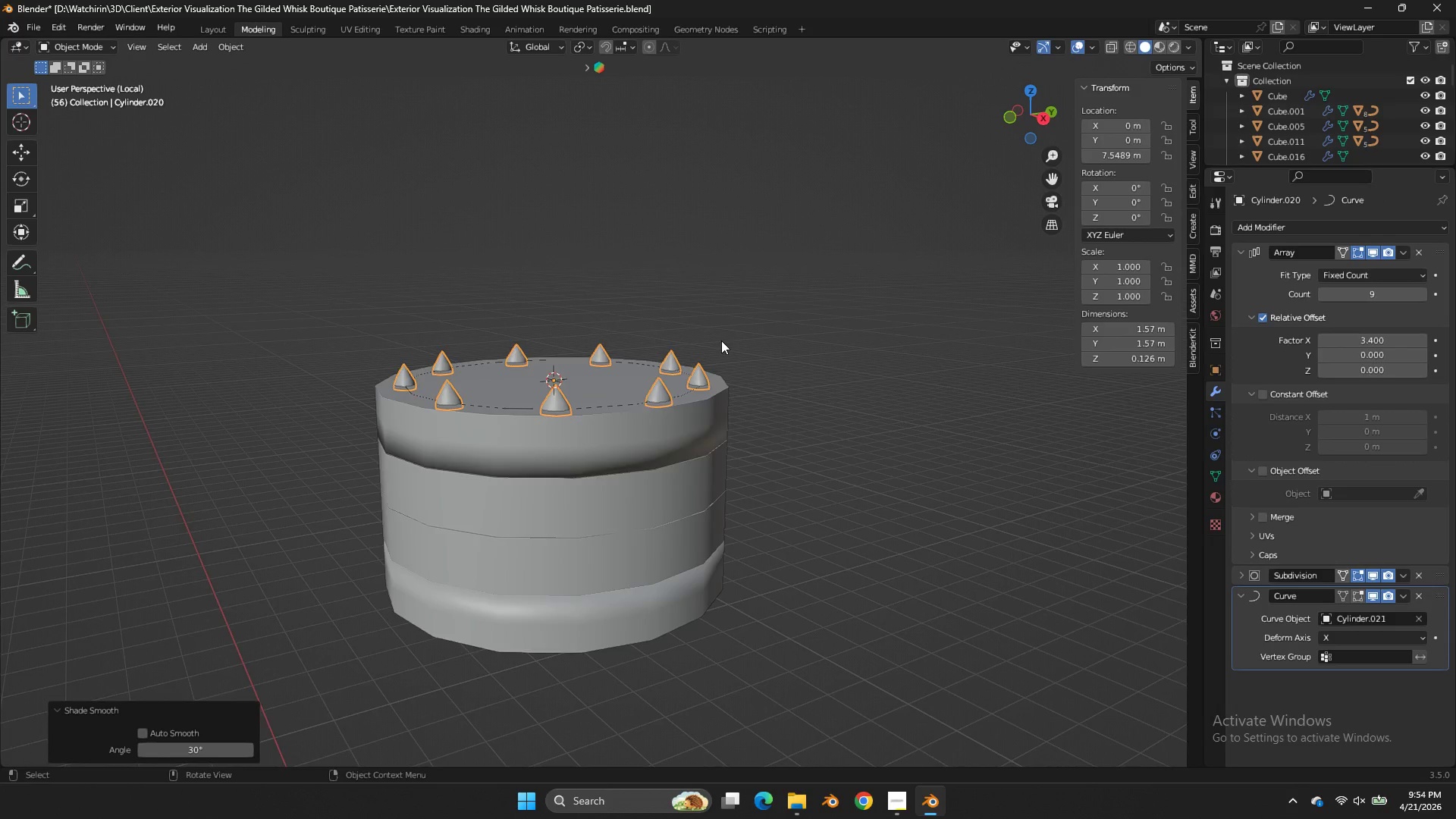 
scroll: coordinate [732, 345], scroll_direction: up, amount: 3.0
 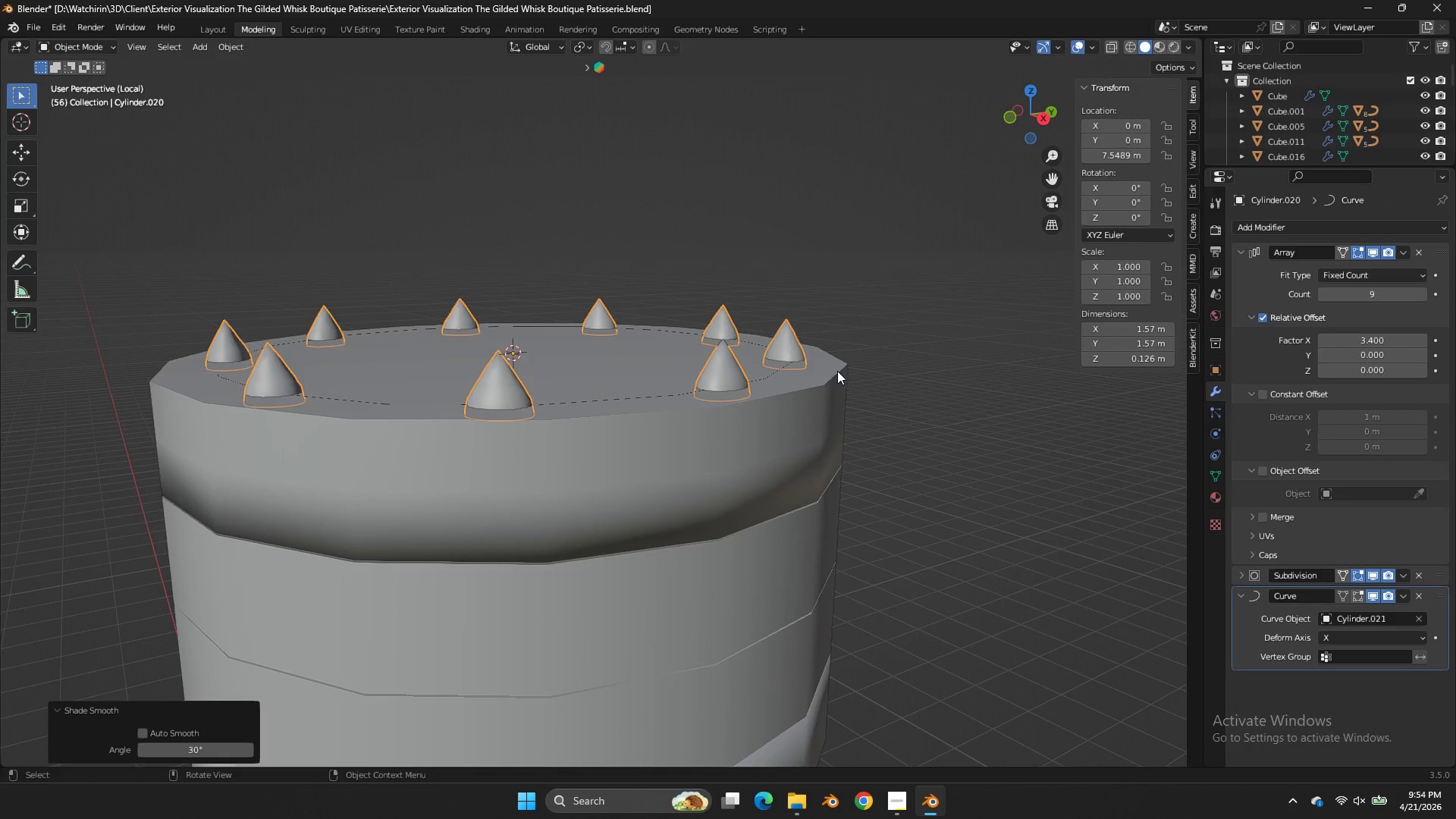 
type(sz)
 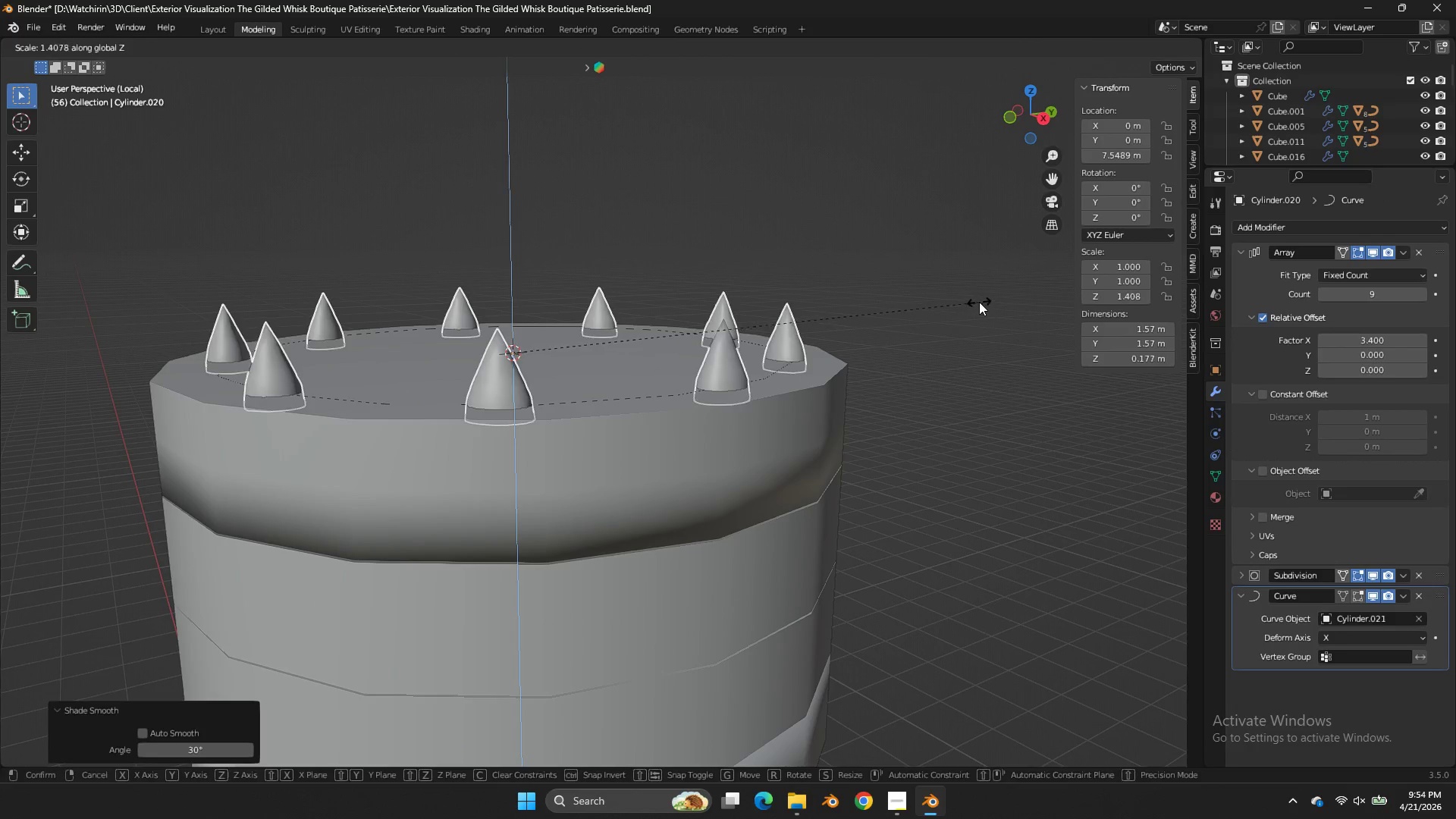 
double_click([979, 302])
 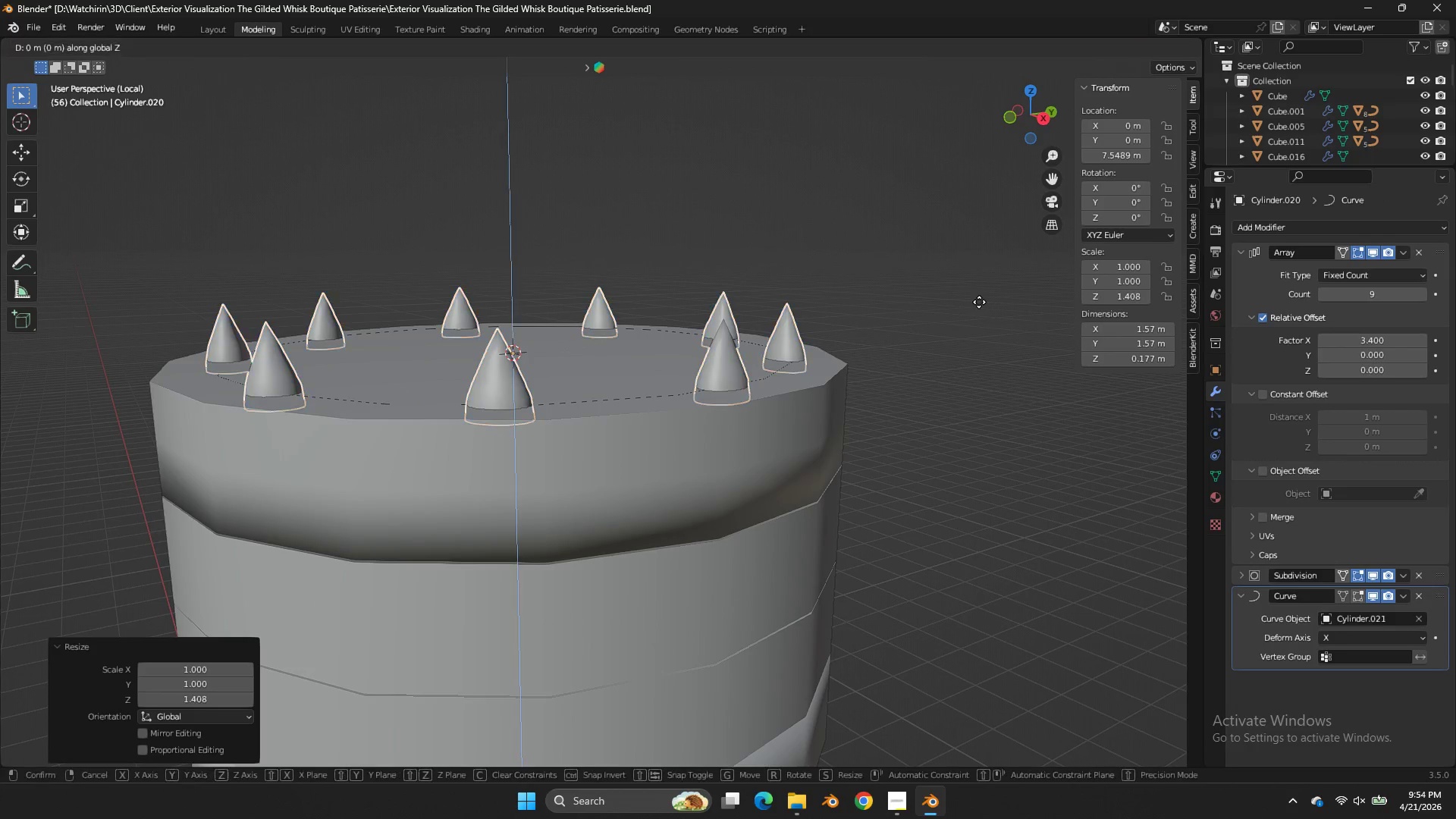 
type(gz)
 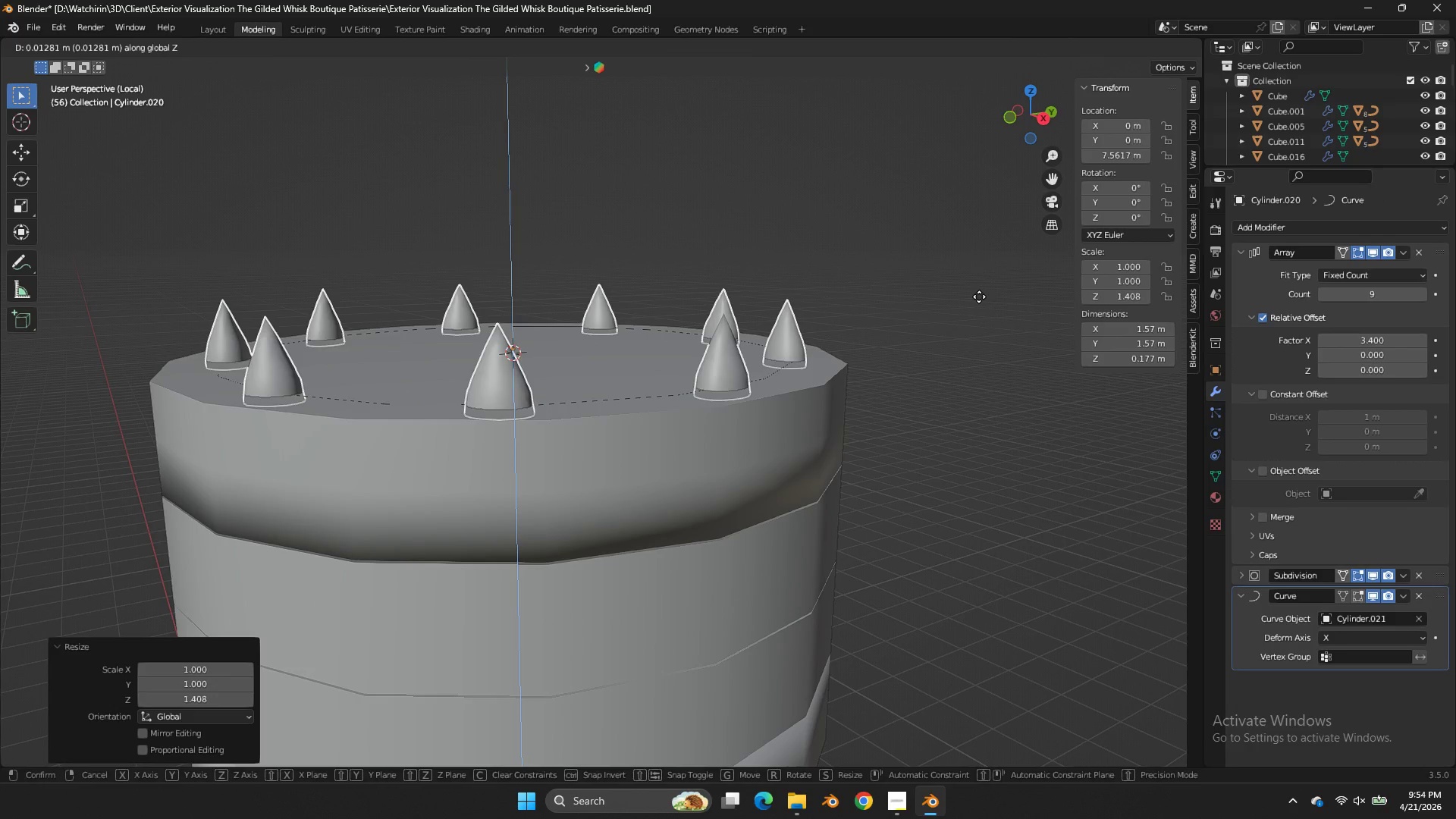 
hold_key(key=ShiftLeft, duration=0.45)
left_click([980, 284])
 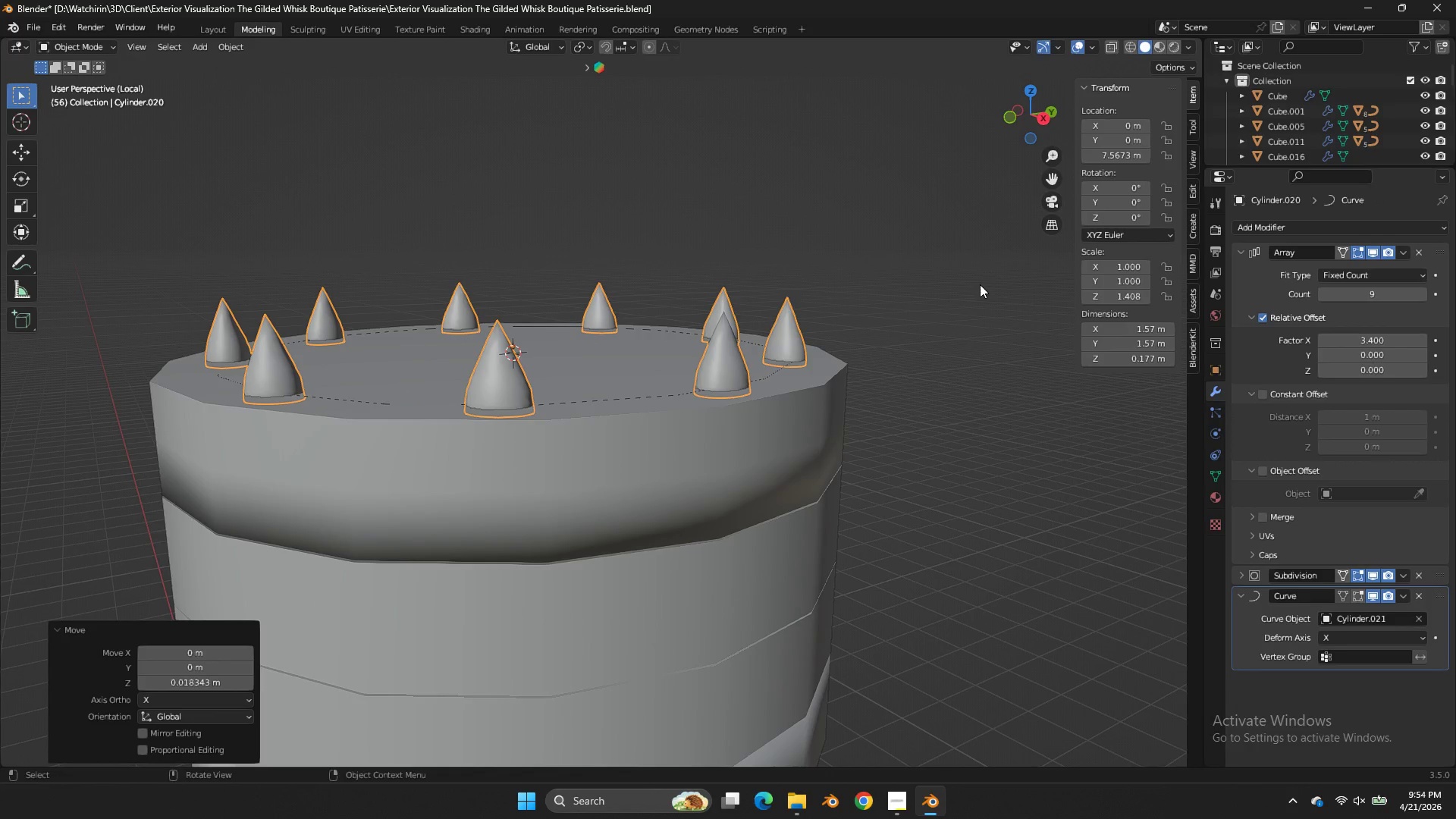 
key(Control+ControlLeft)
 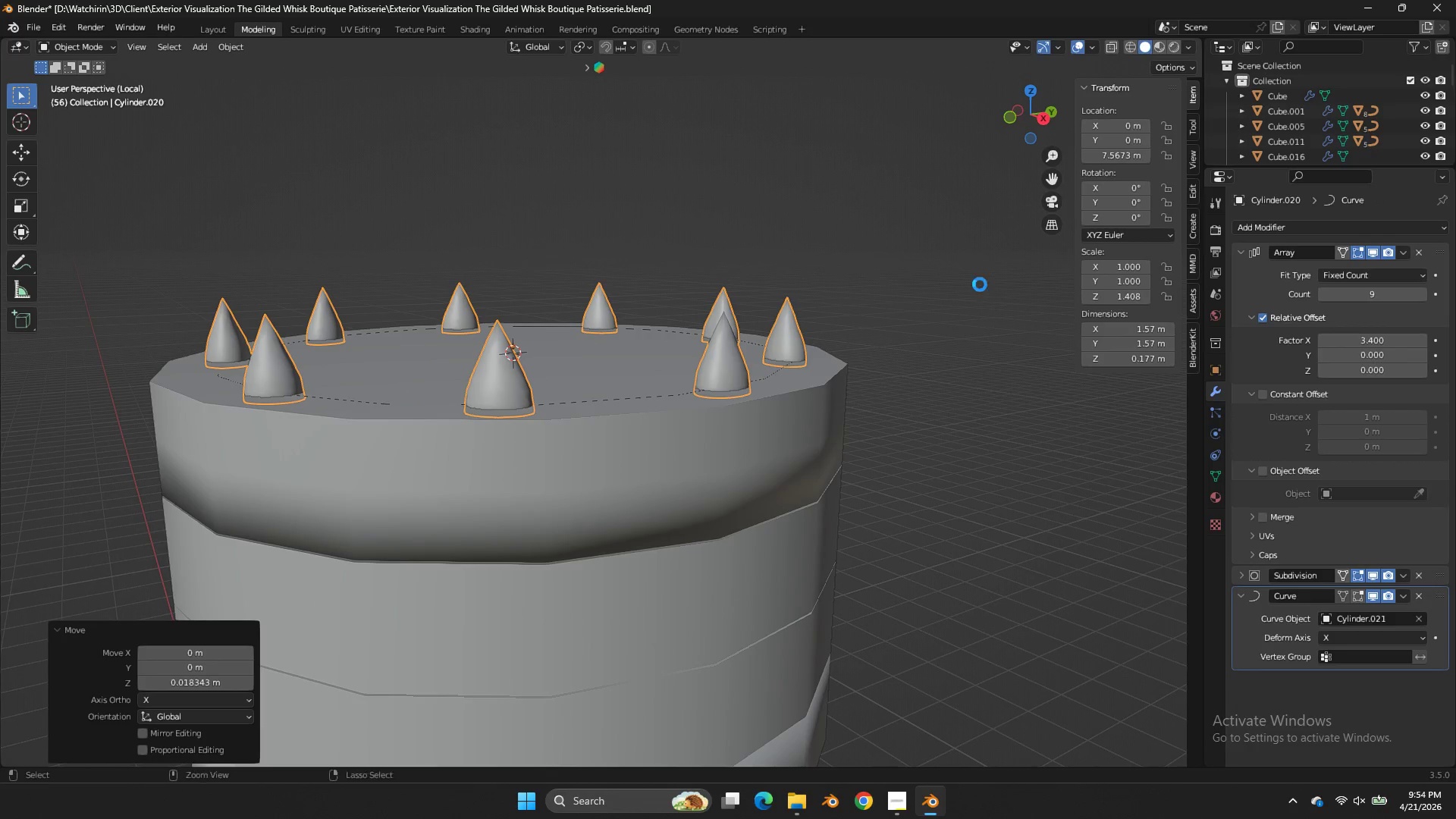 
key(Control+S)
 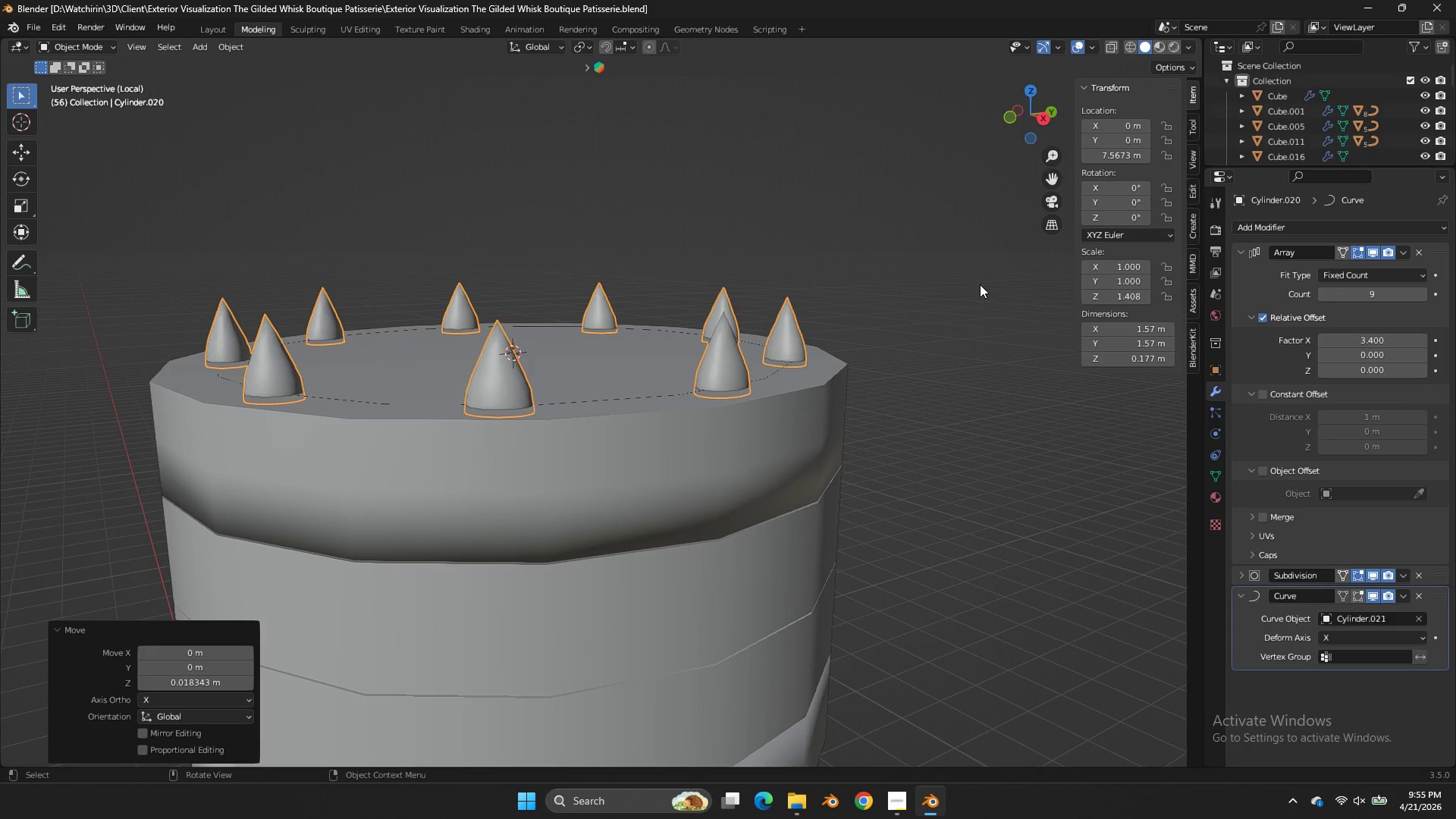 
wait(10.7)
 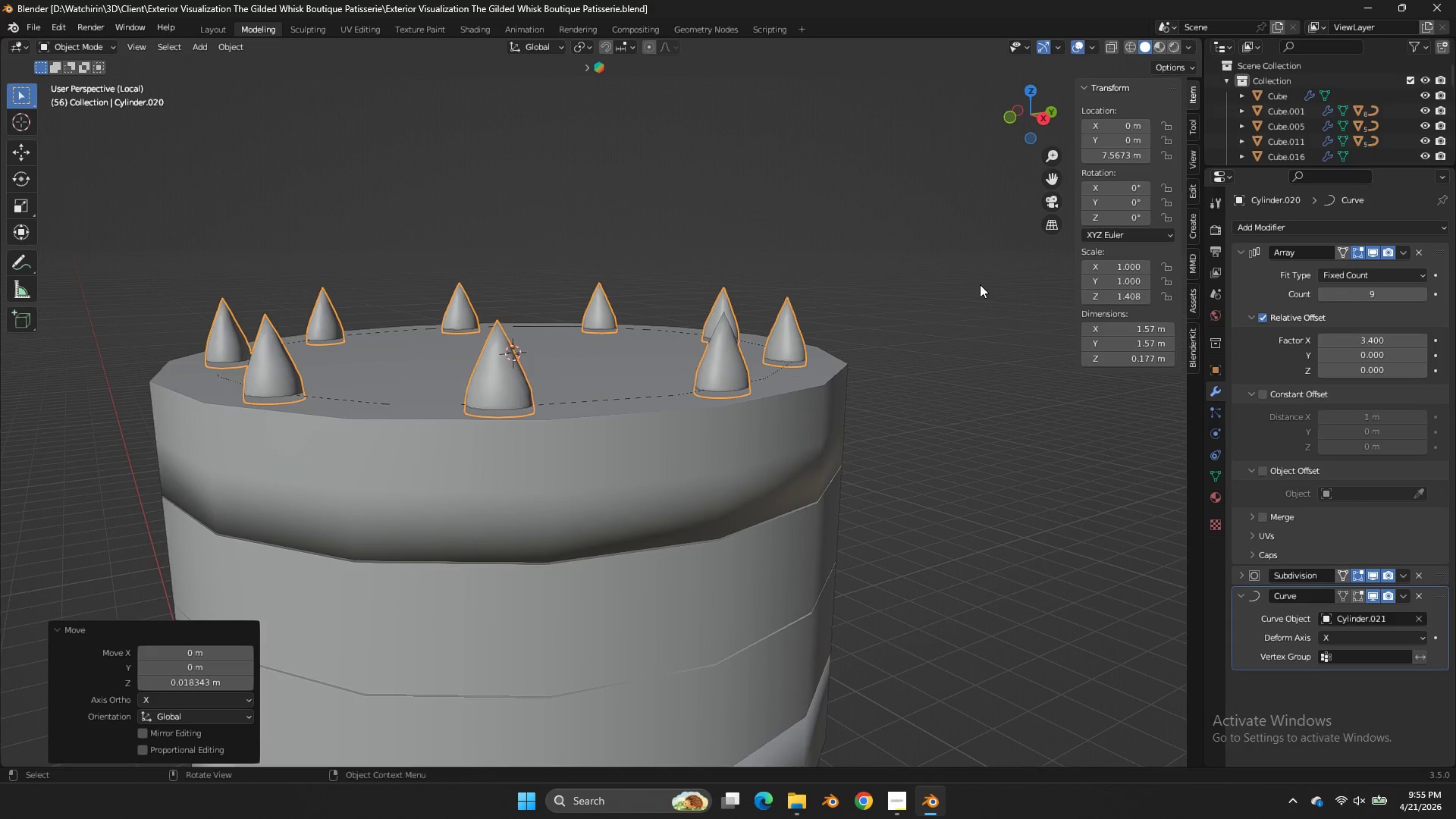 
key(Alt+AltLeft)
 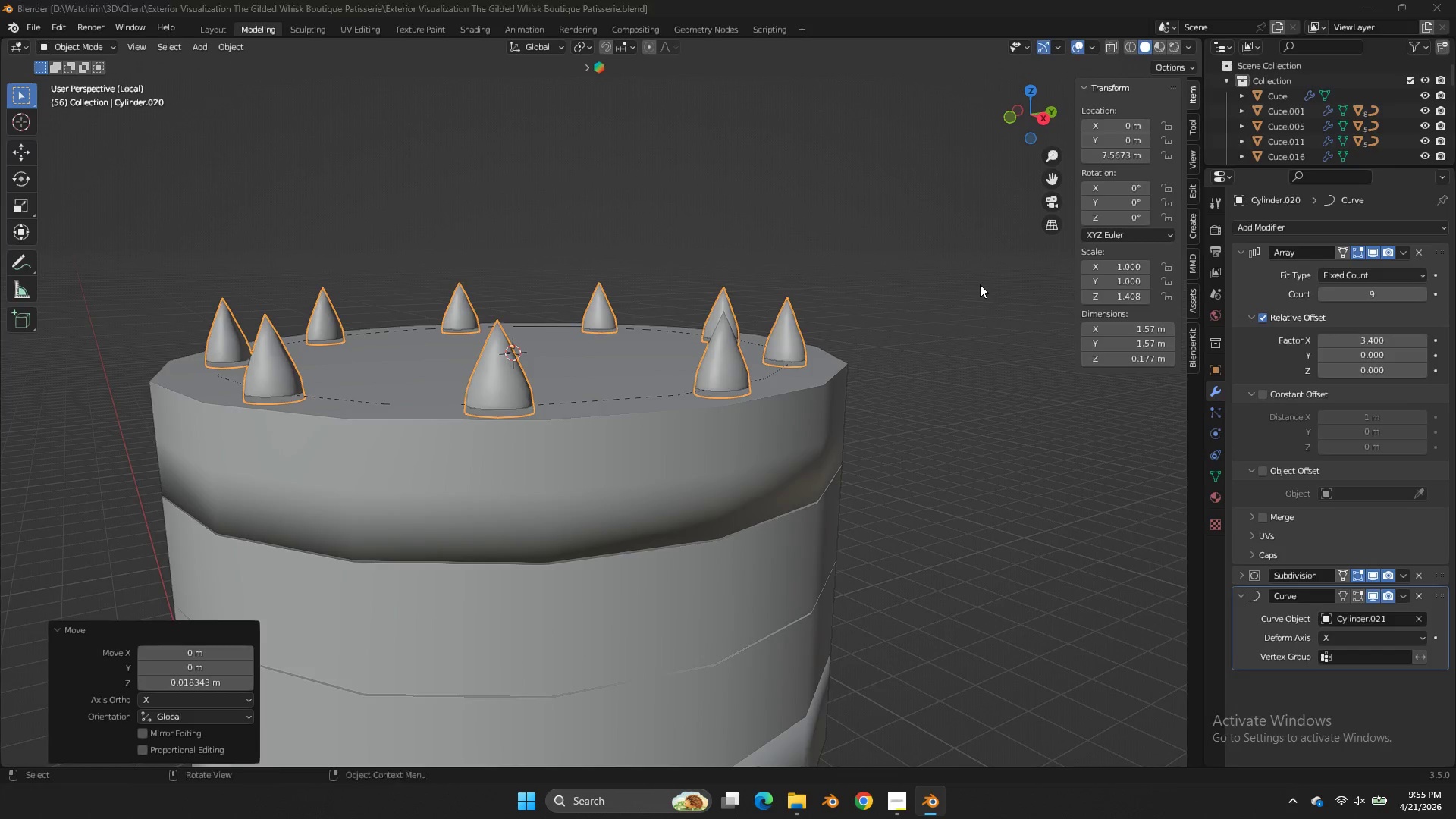 
key(Alt+Tab)